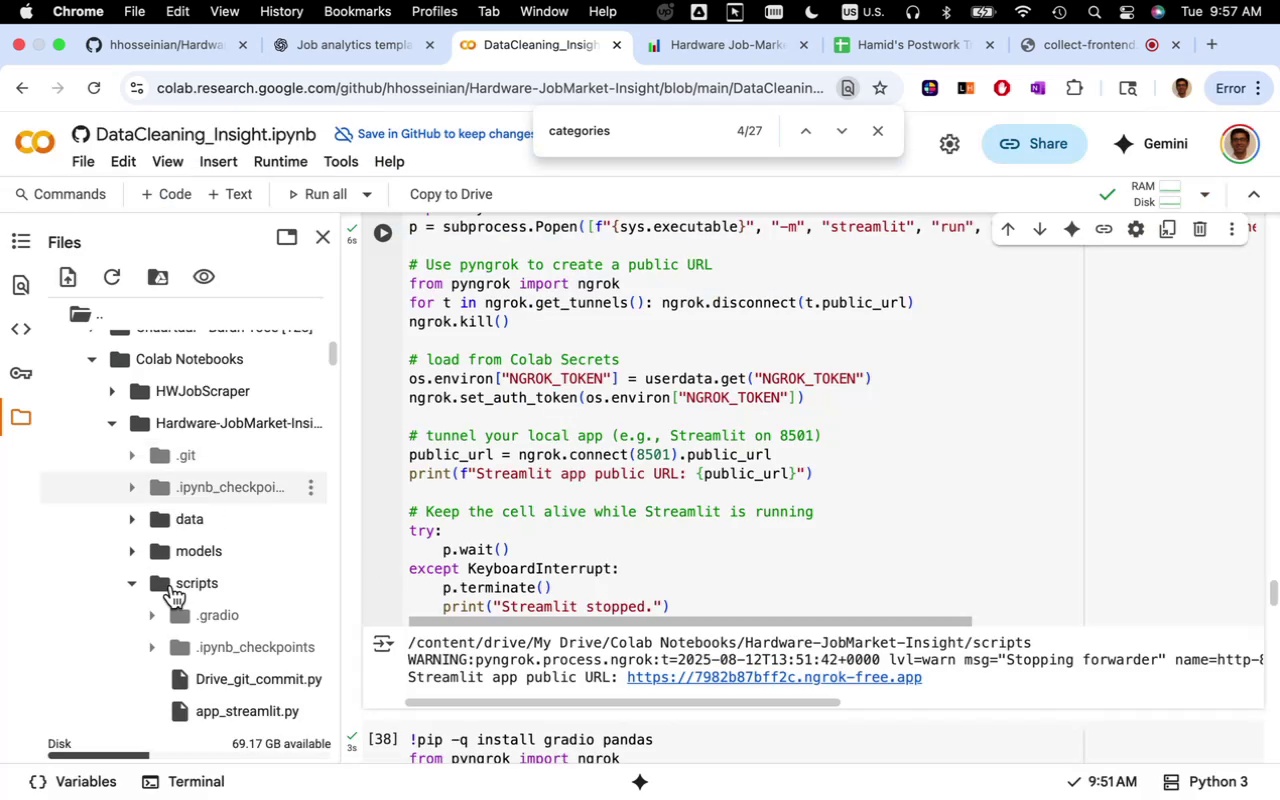 
left_click([134, 584])
 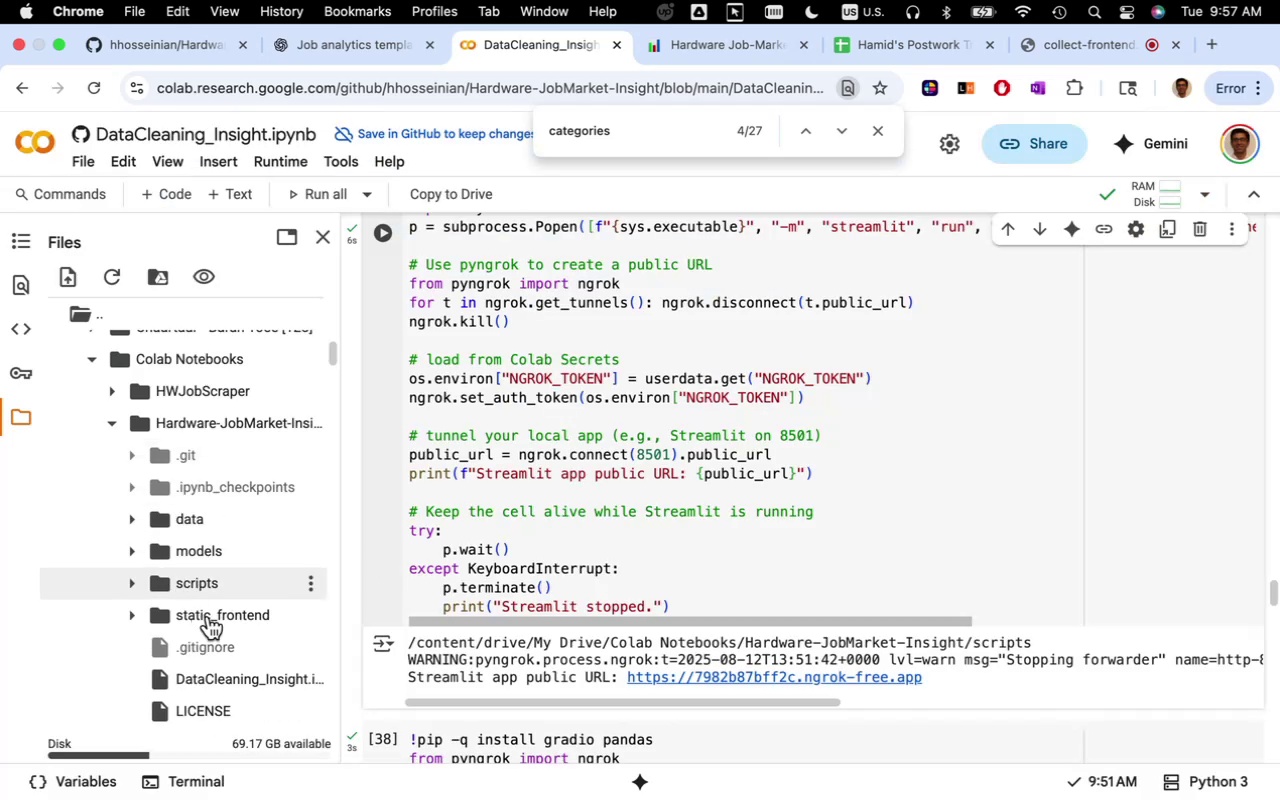 
right_click([209, 617])
 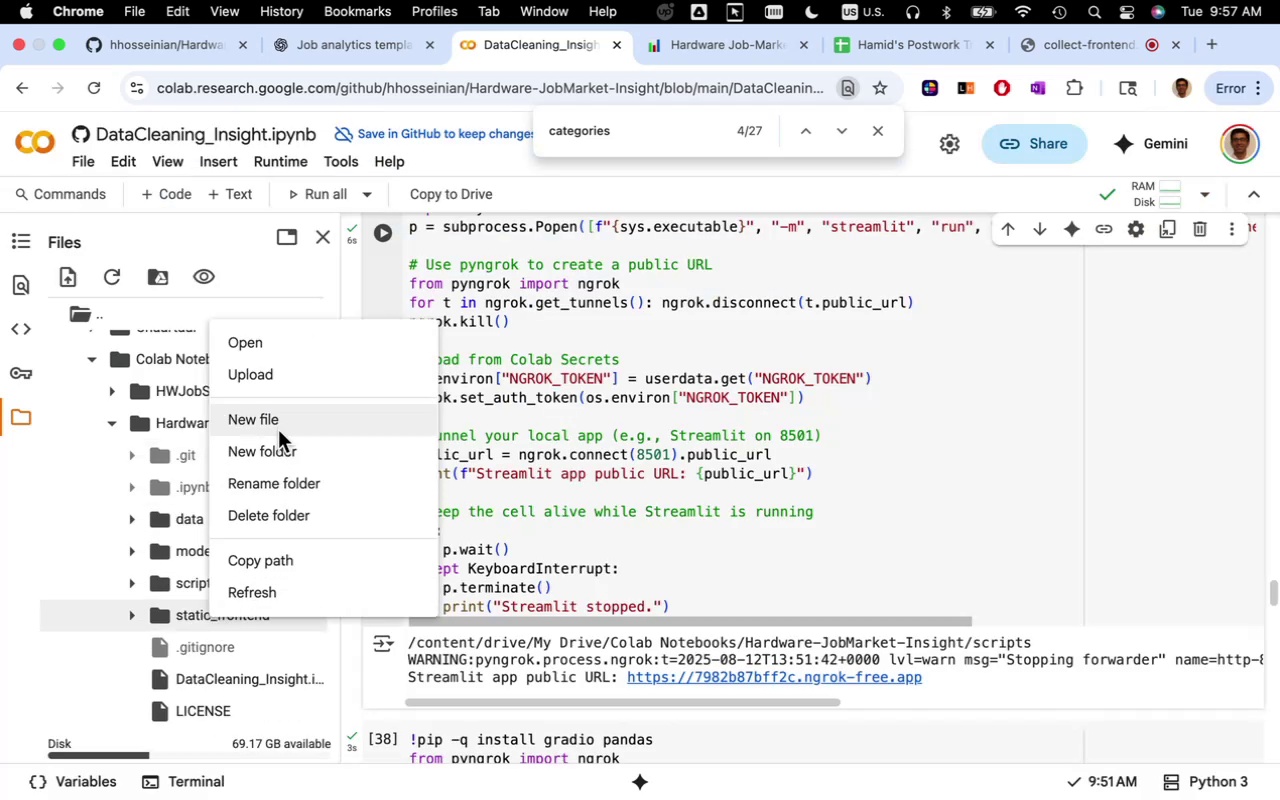 
left_click([277, 423])
 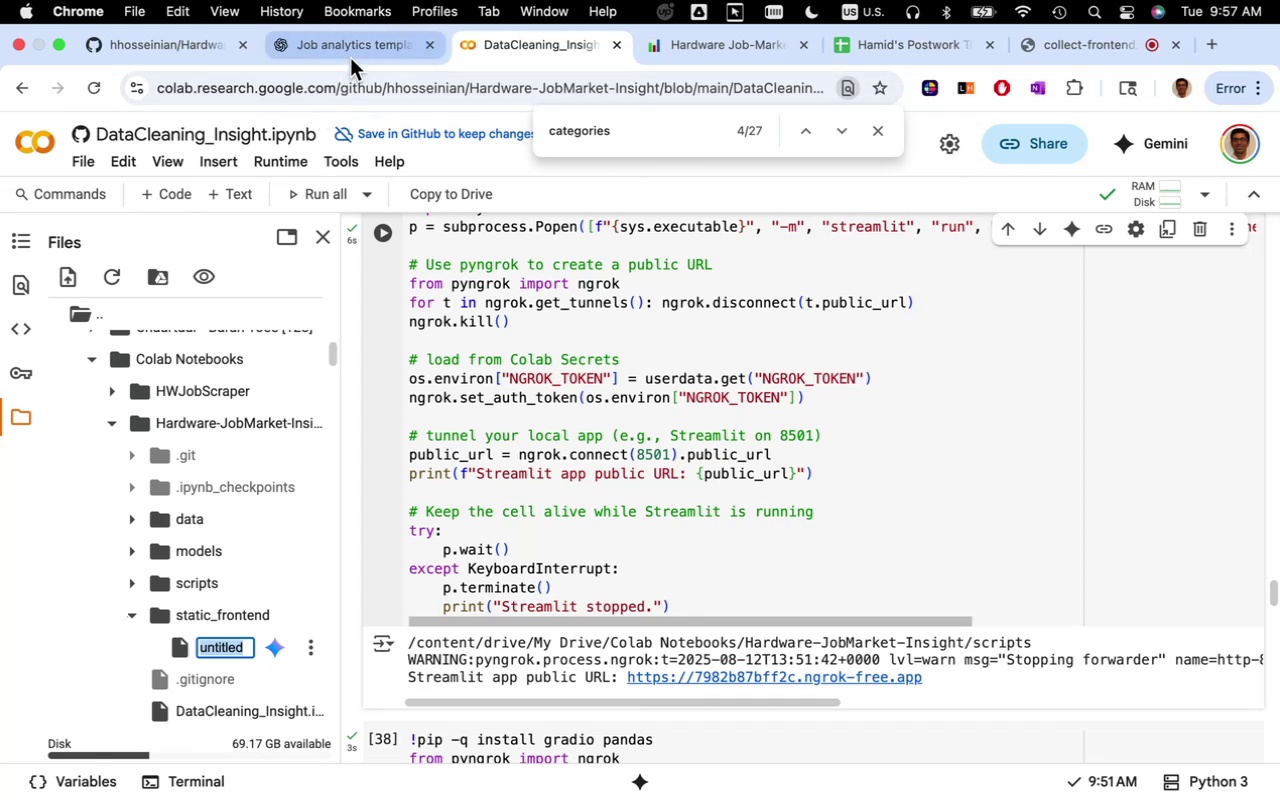 
left_click([351, 51])
 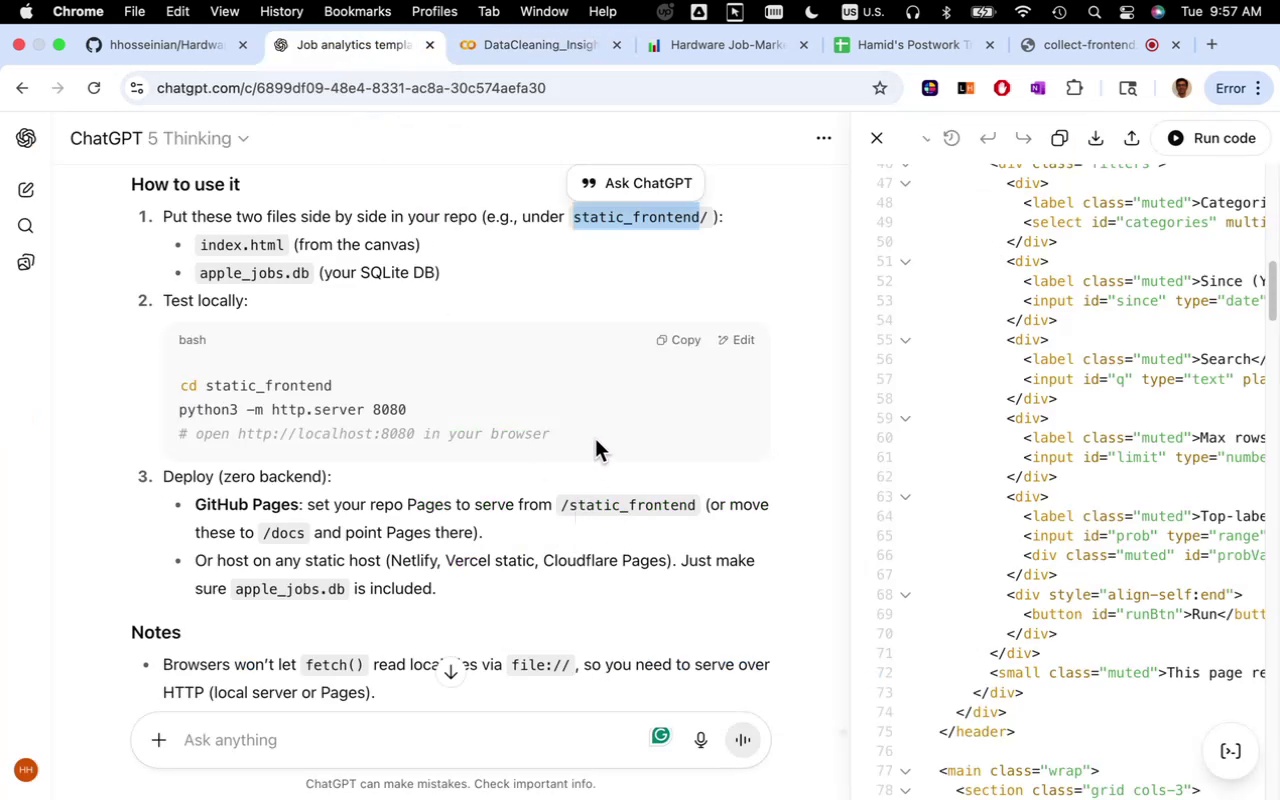 
wait(6.13)
 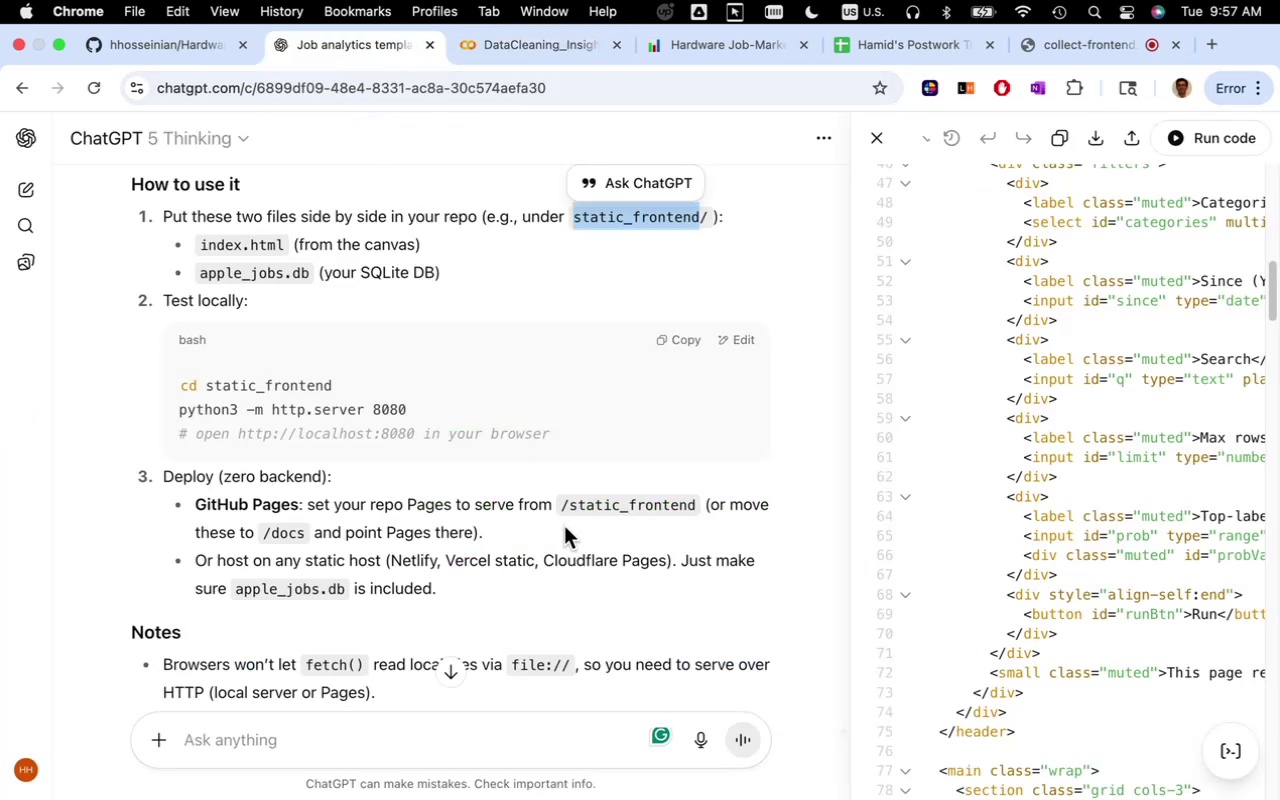 
scroll: coordinate [587, 489], scroll_direction: down, amount: 10.0
 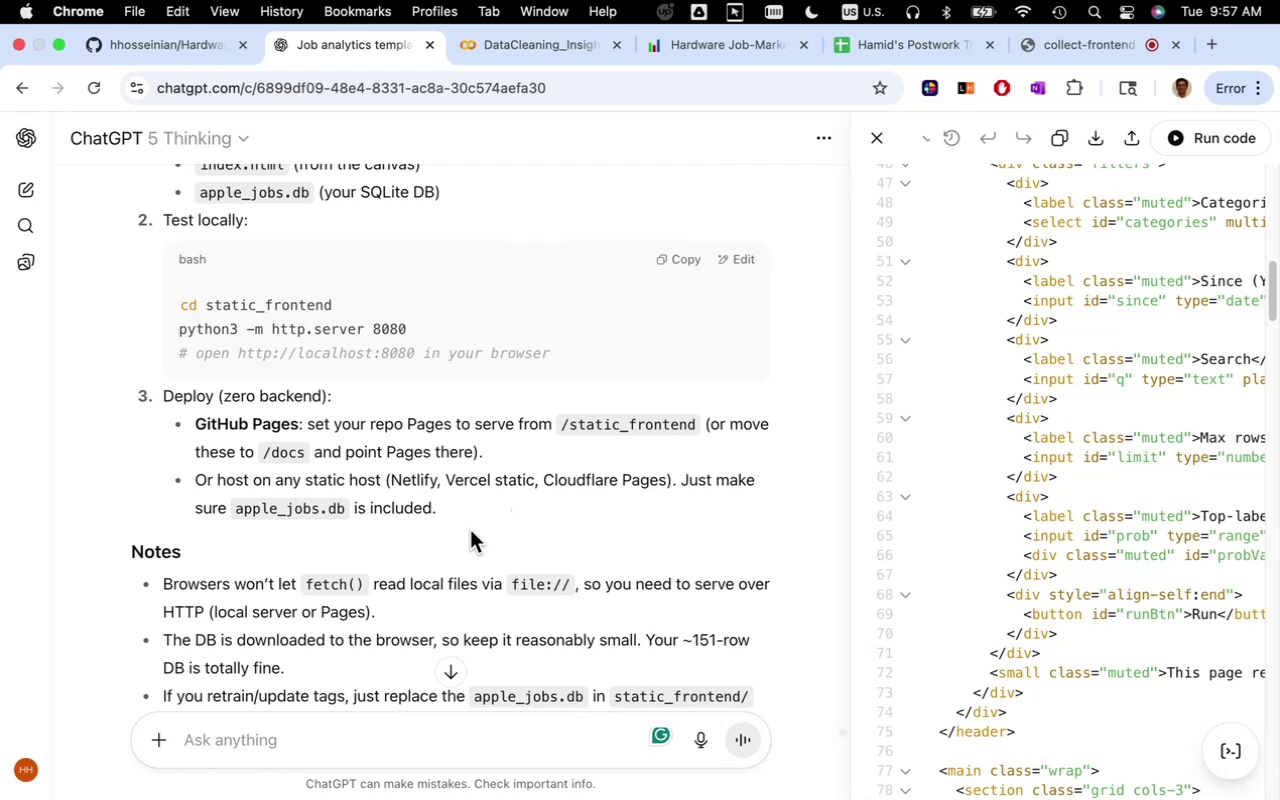 
scroll: coordinate [485, 524], scroll_direction: up, amount: 7.0
 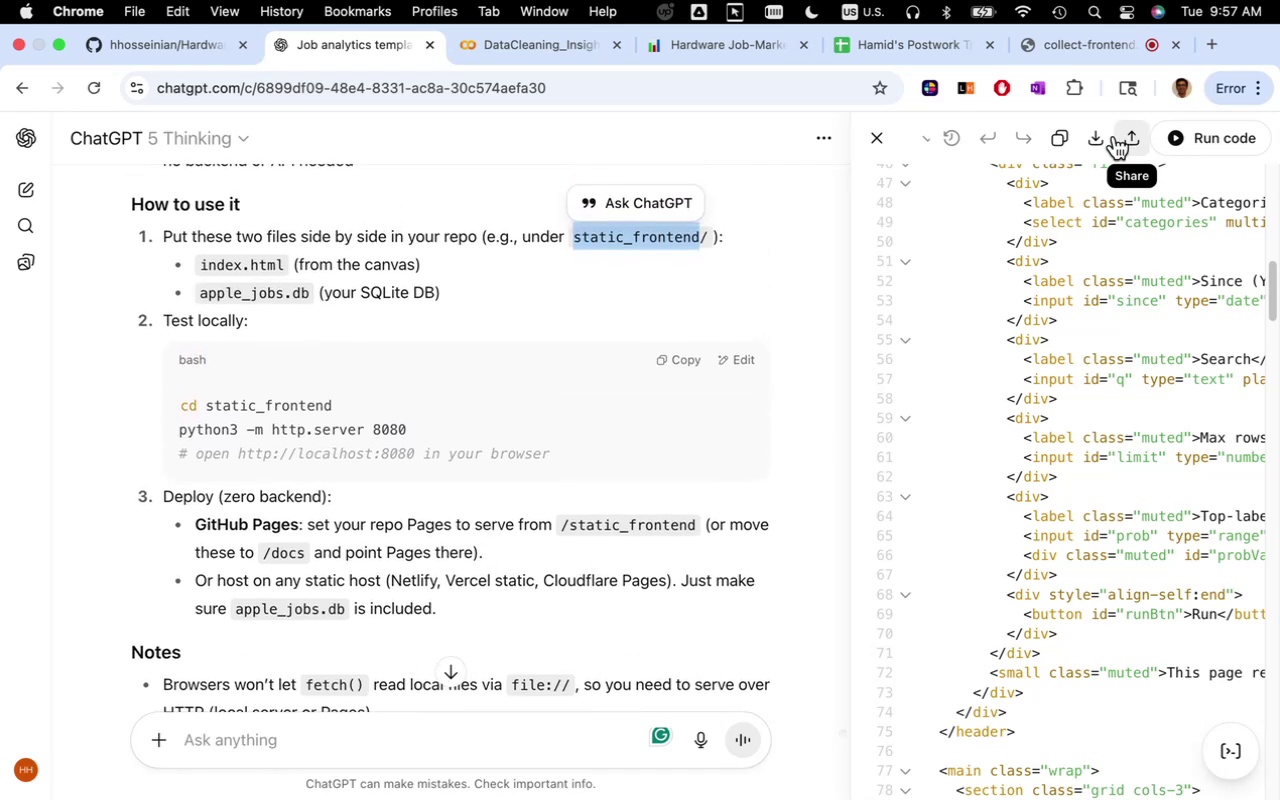 
left_click([1059, 136])
 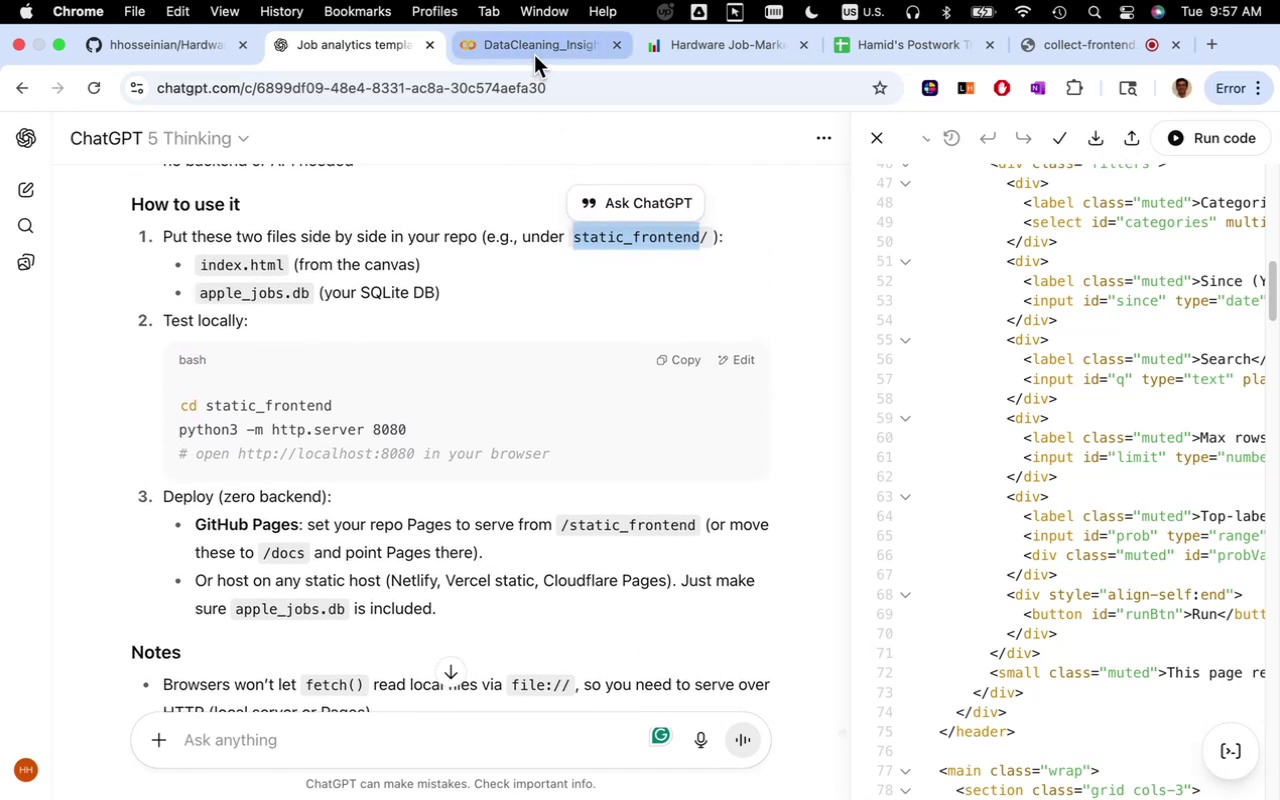 
left_click([535, 51])
 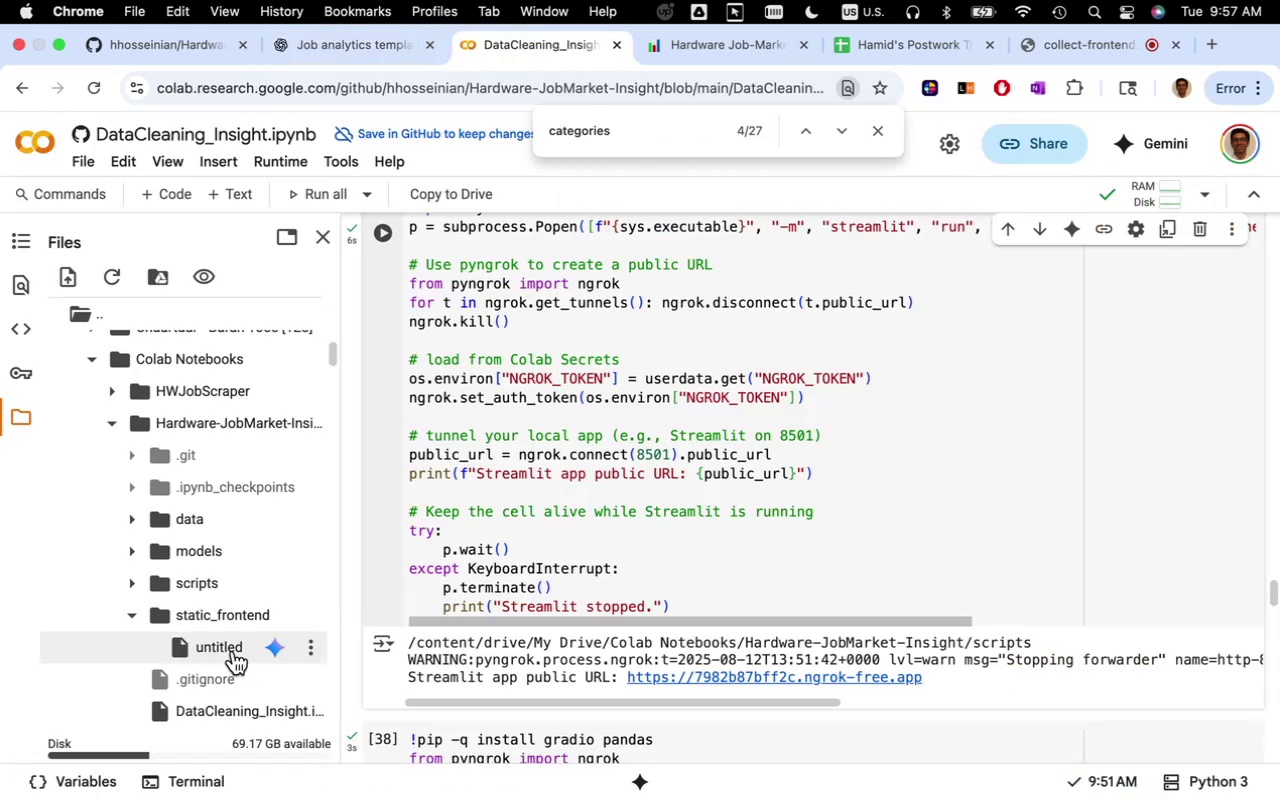 
left_click([227, 649])
 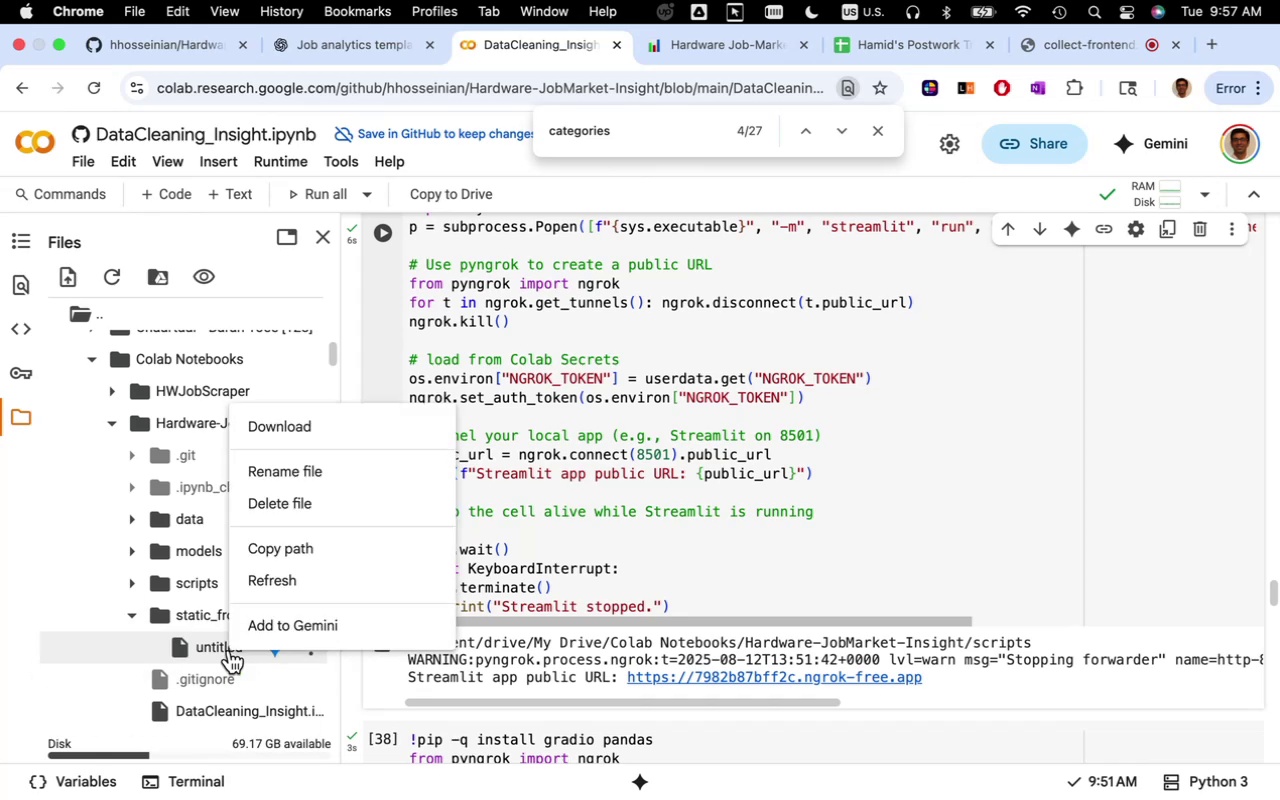 
left_click([274, 462])
 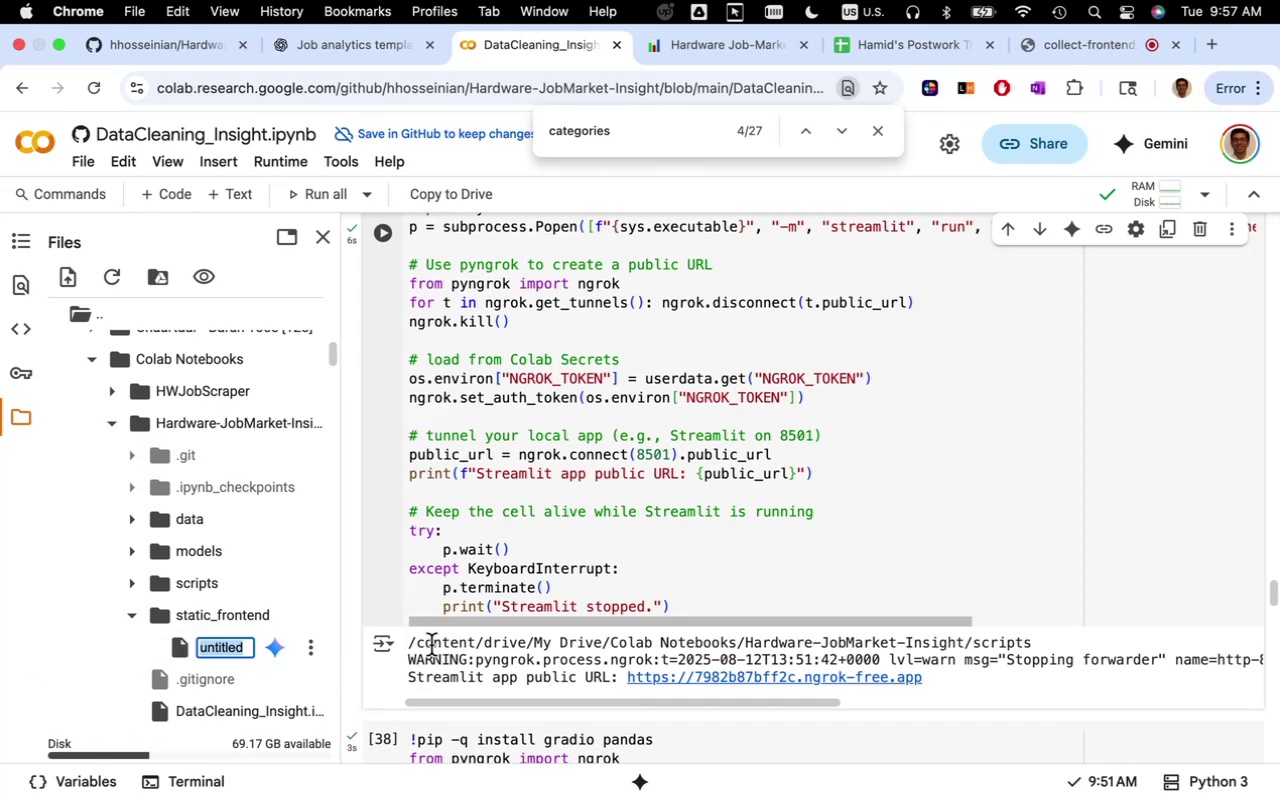 
type(index.html)
 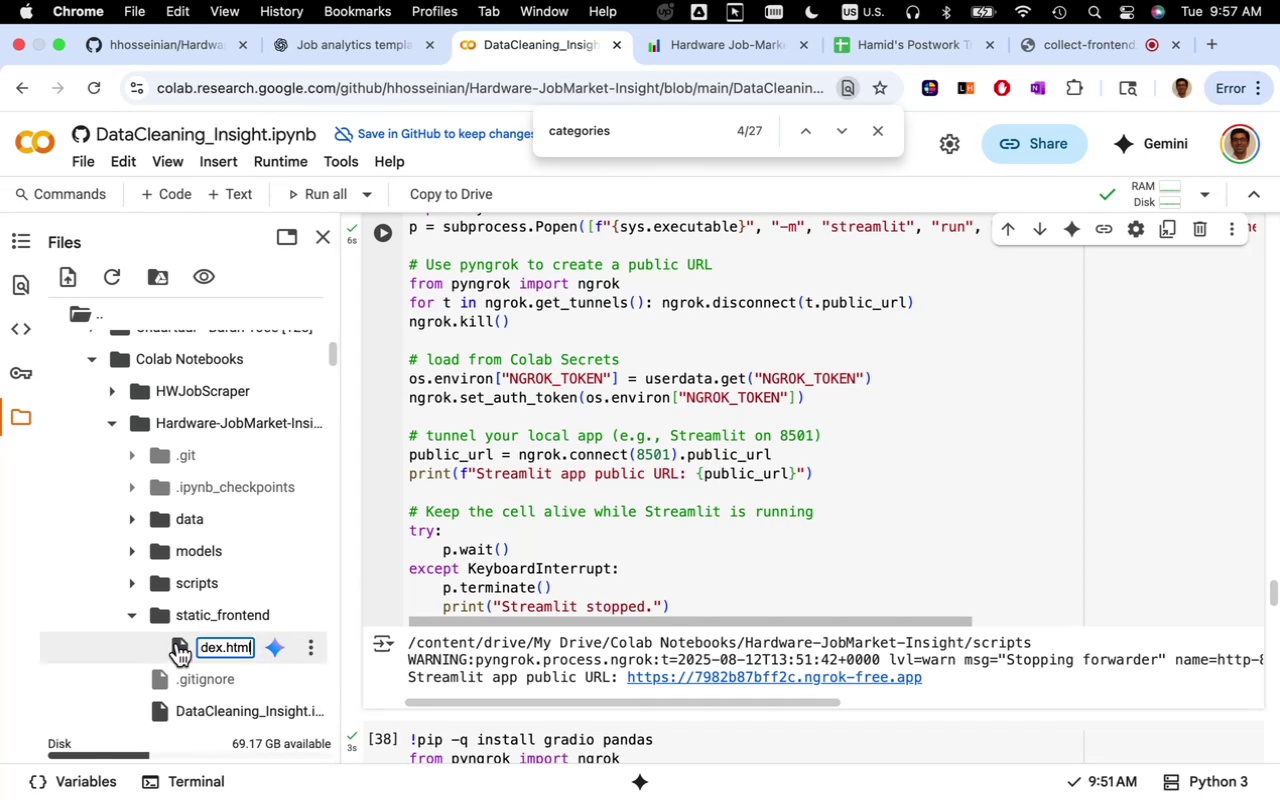 
left_click([179, 644])
 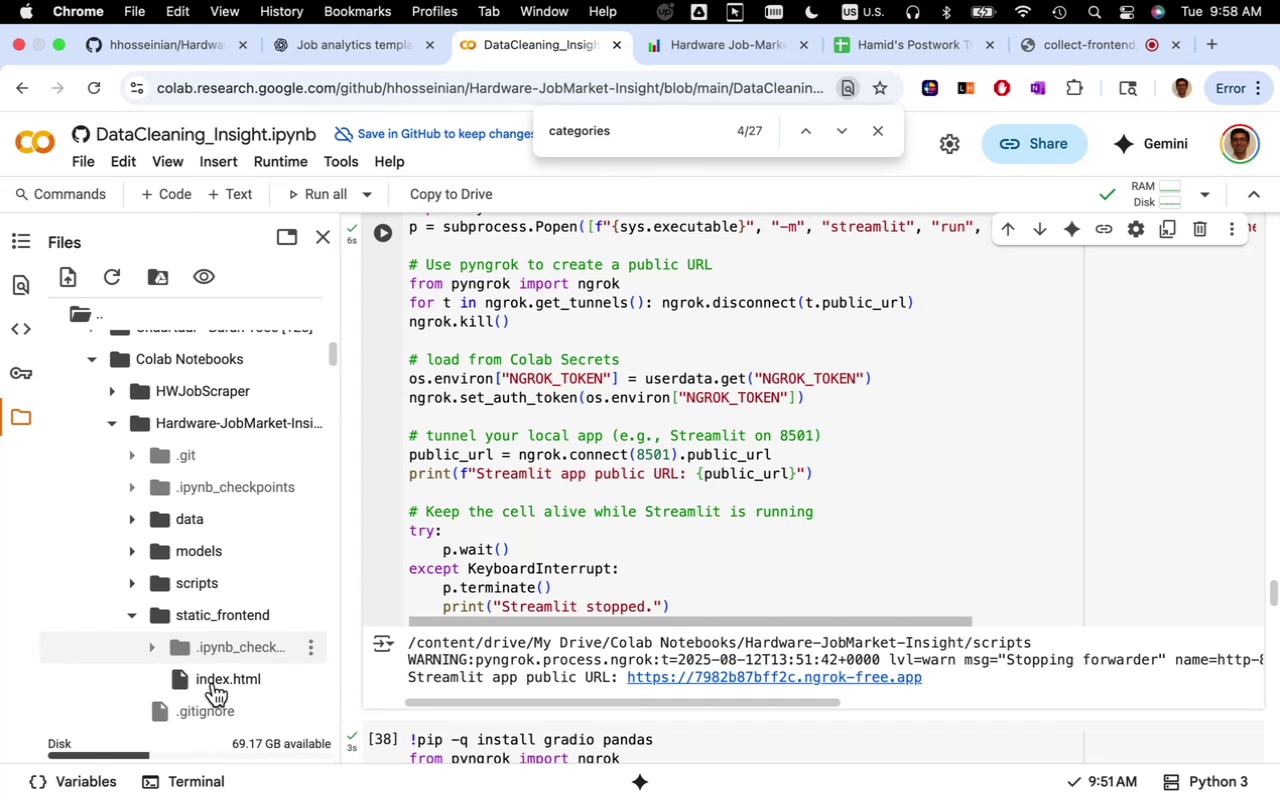 
wait(5.69)
 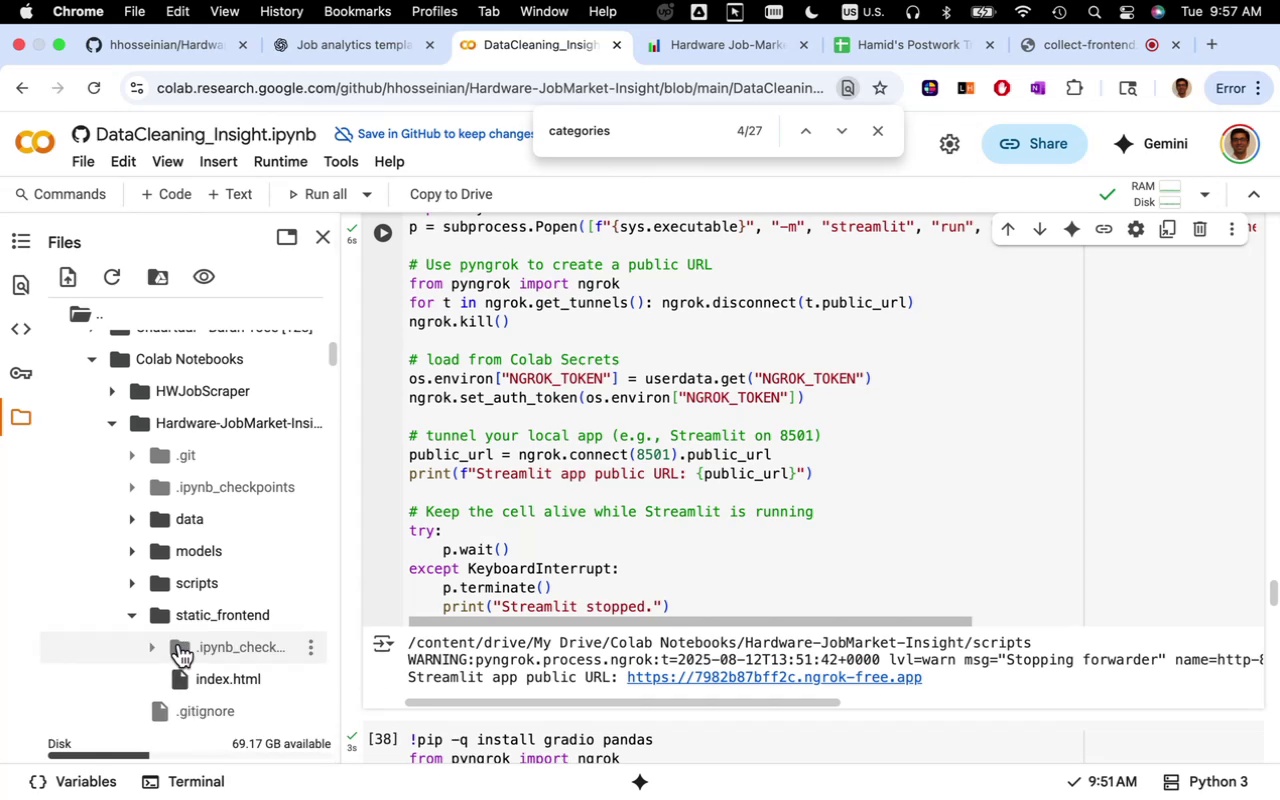 
double_click([214, 680])
 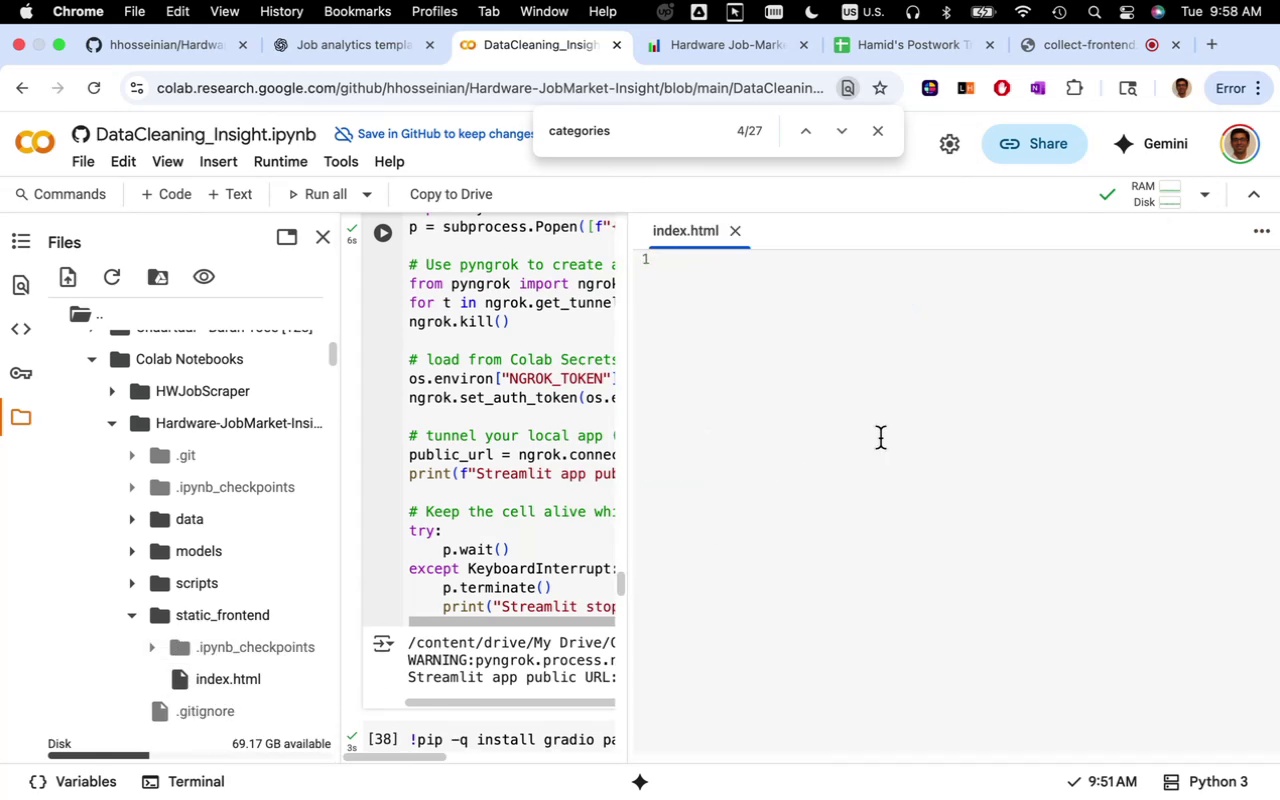 
left_click([880, 438])
 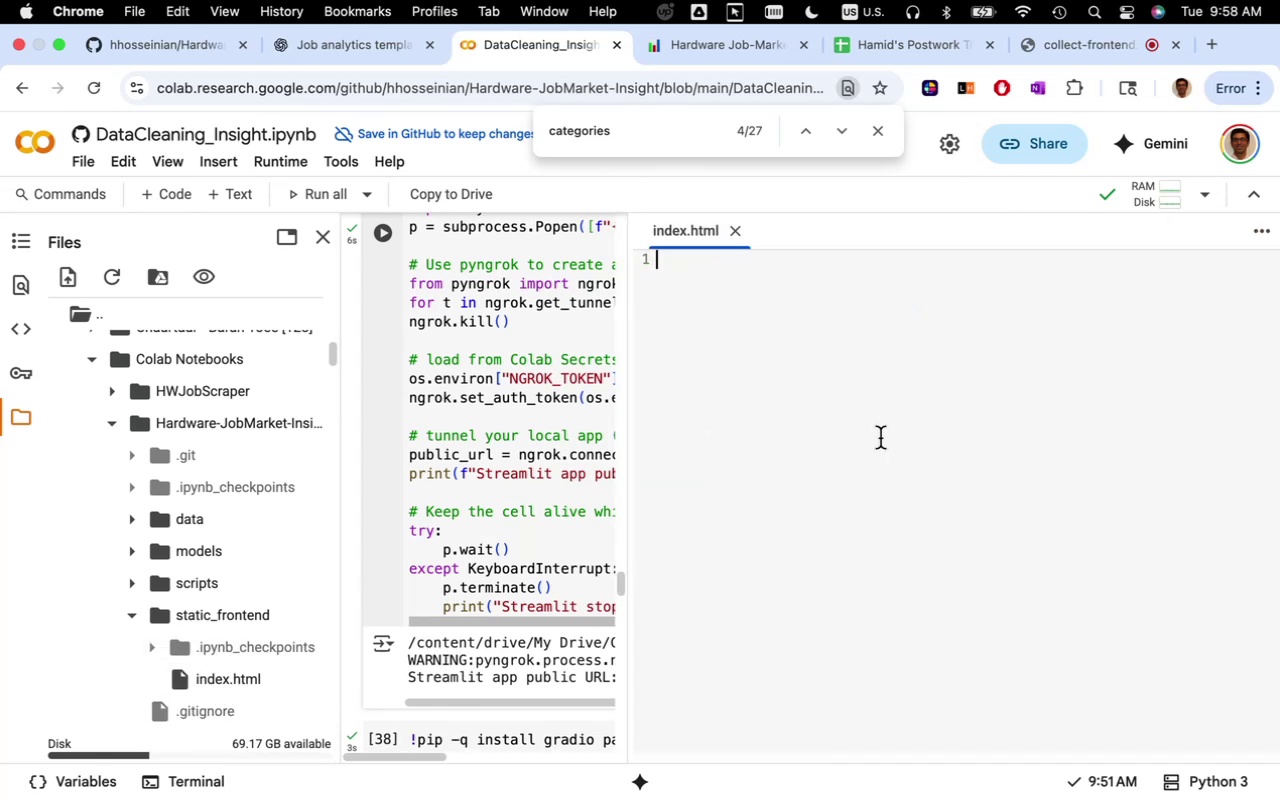 
key(Meta+V)
 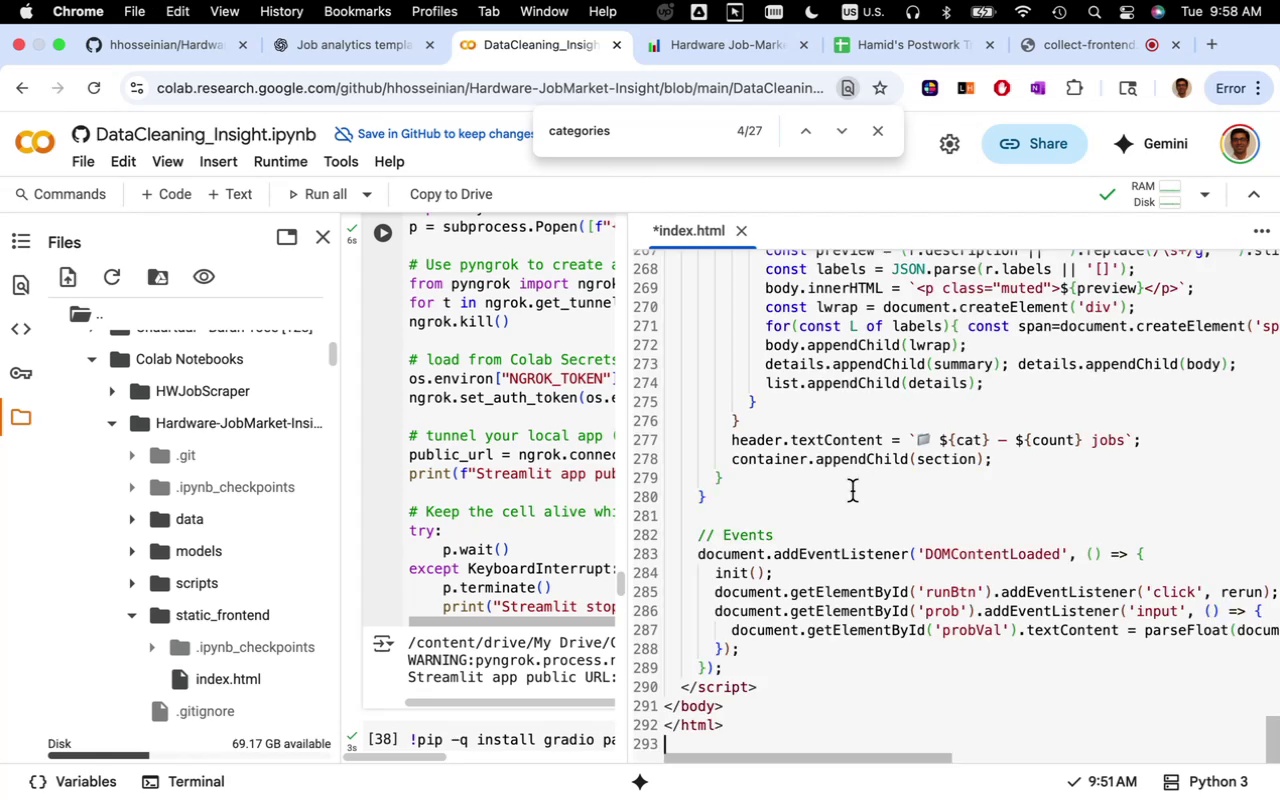 
scroll: coordinate [804, 511], scroll_direction: up, amount: 127.0
 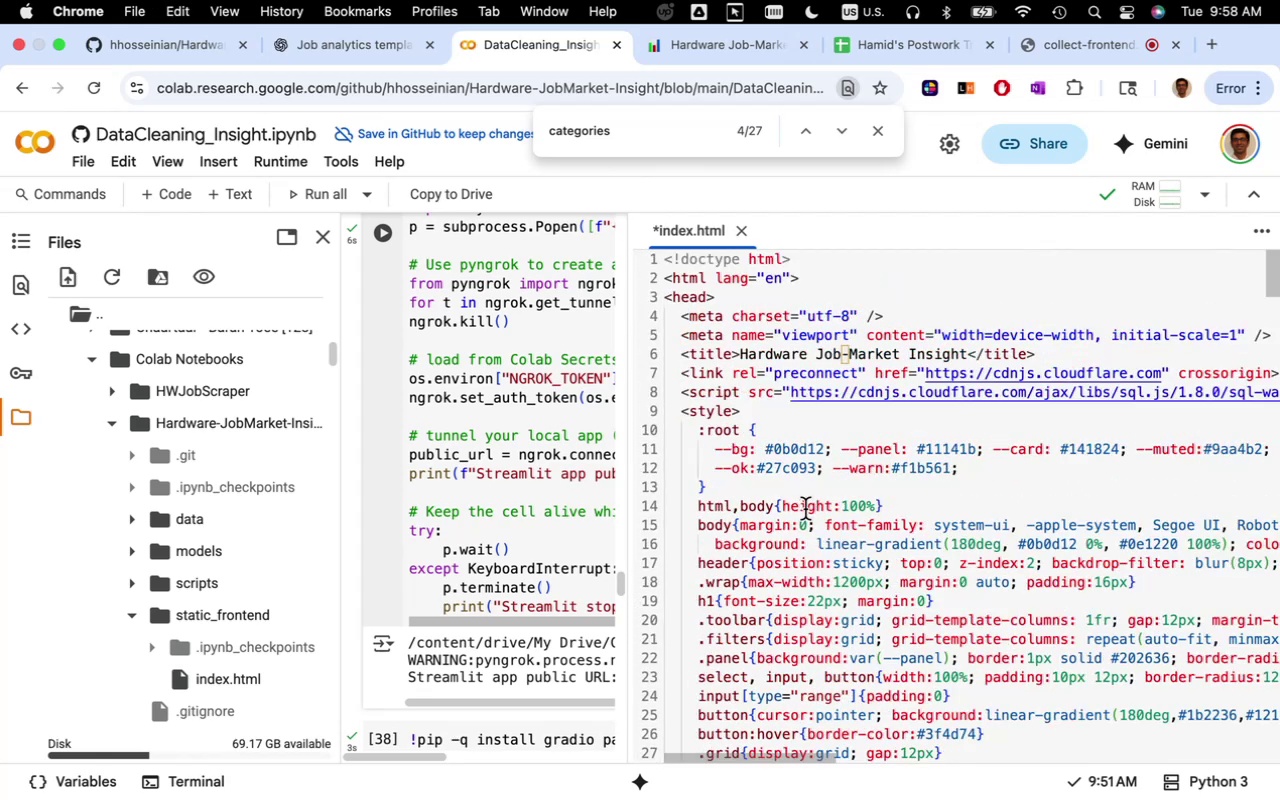 
key(Meta+S)
 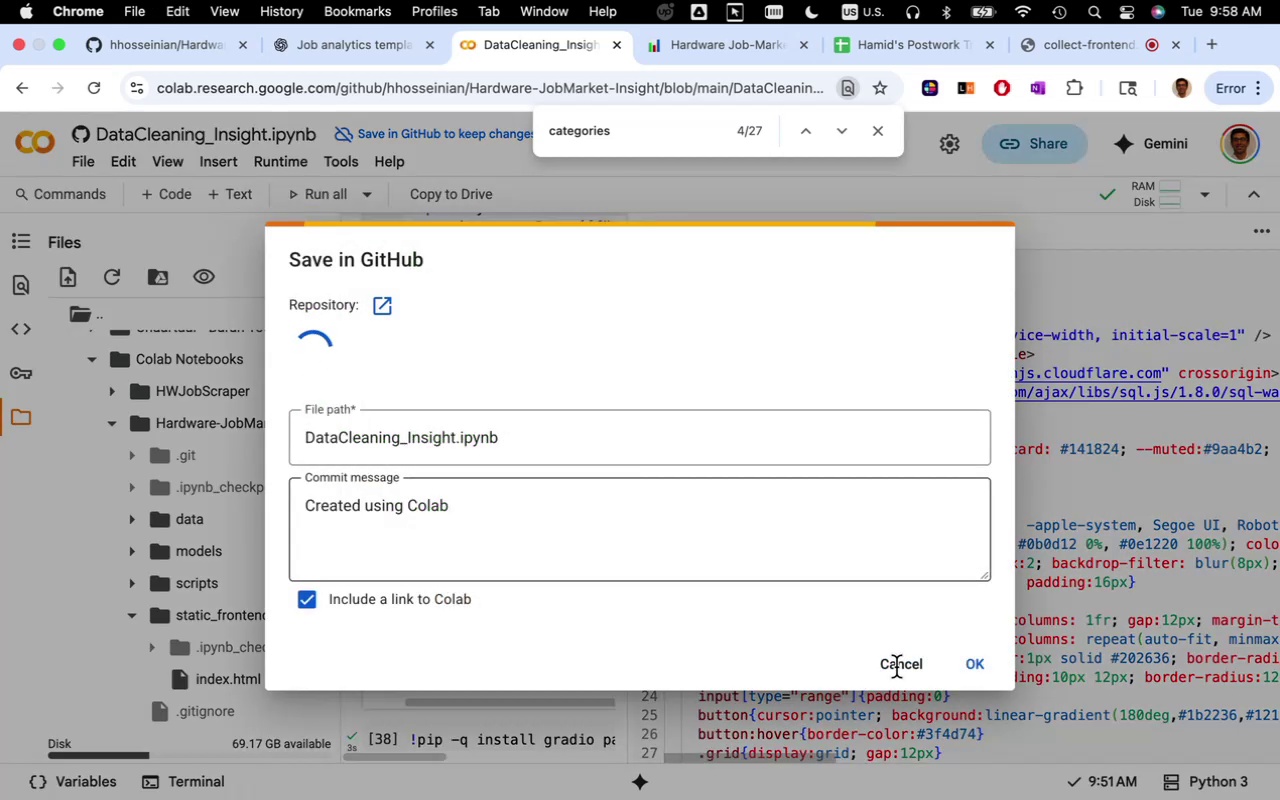 
left_click([896, 667])
 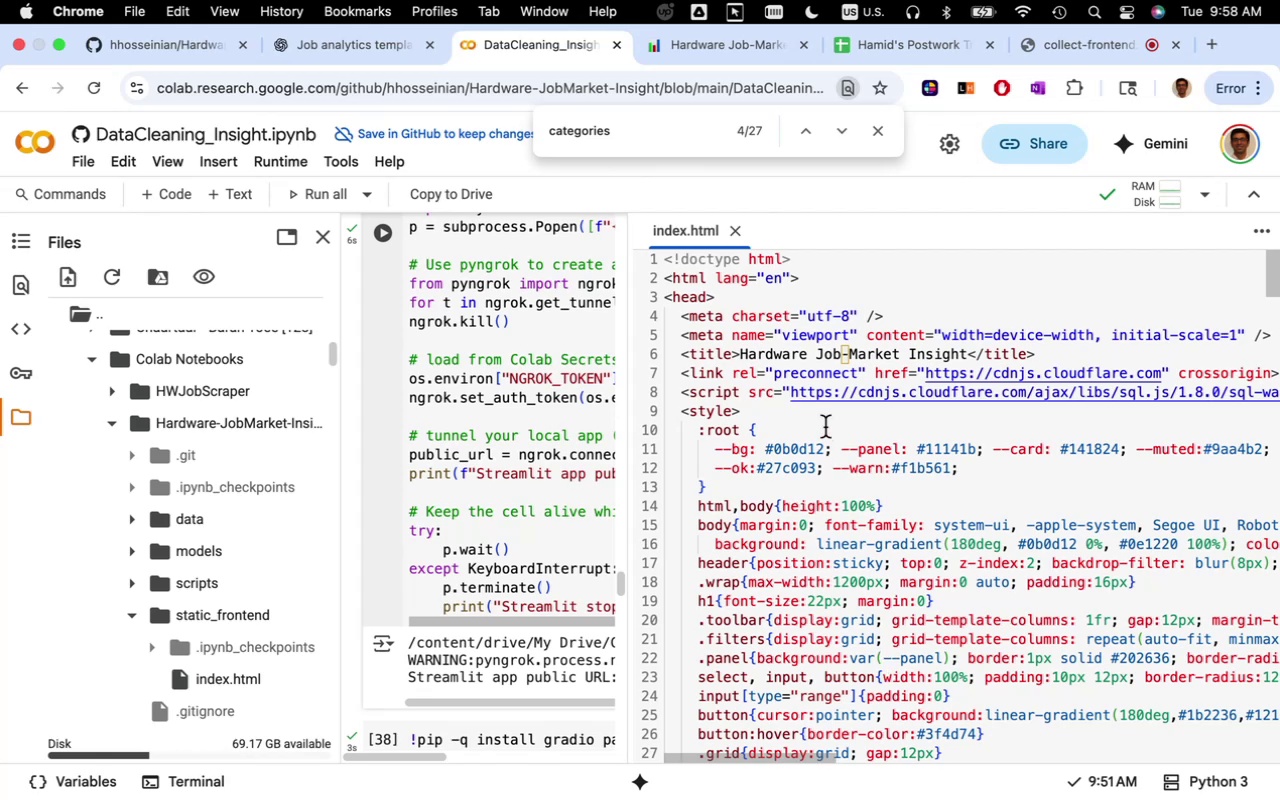 
wait(8.16)
 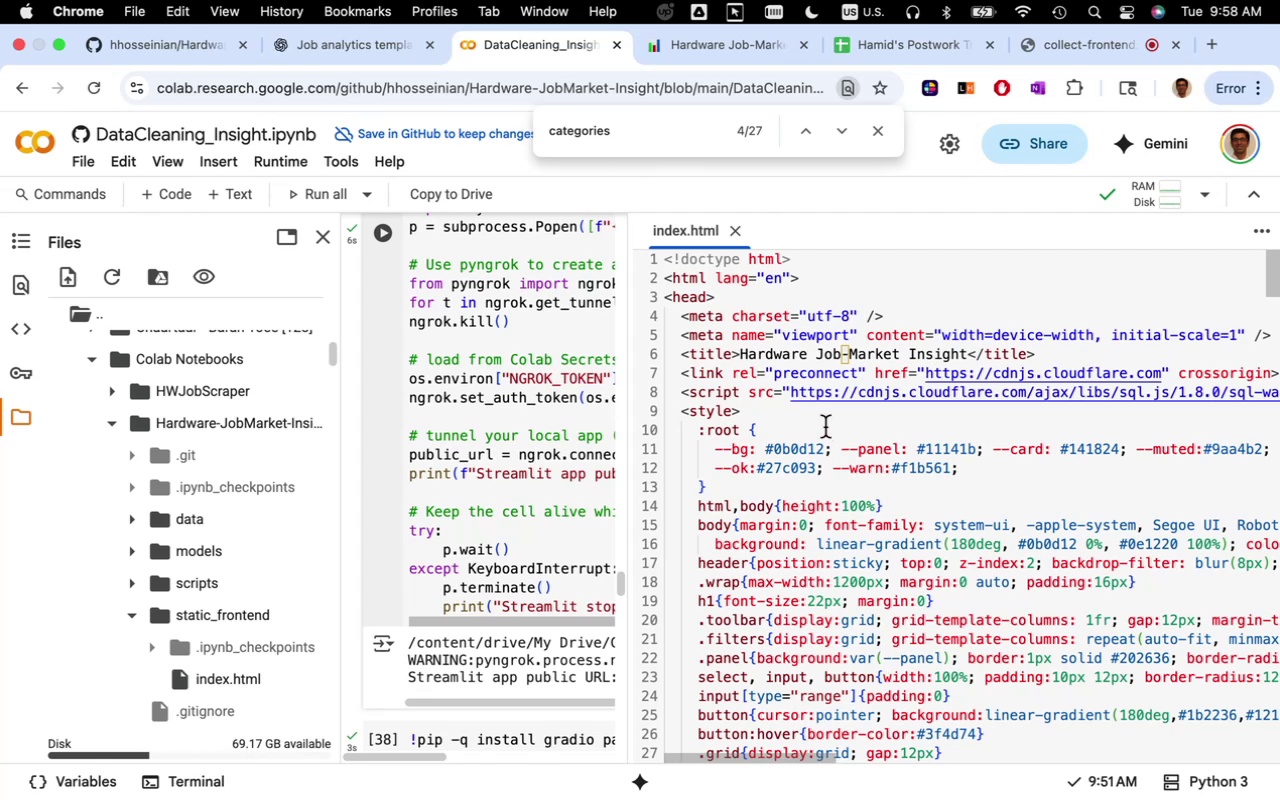 
left_click([873, 130])
 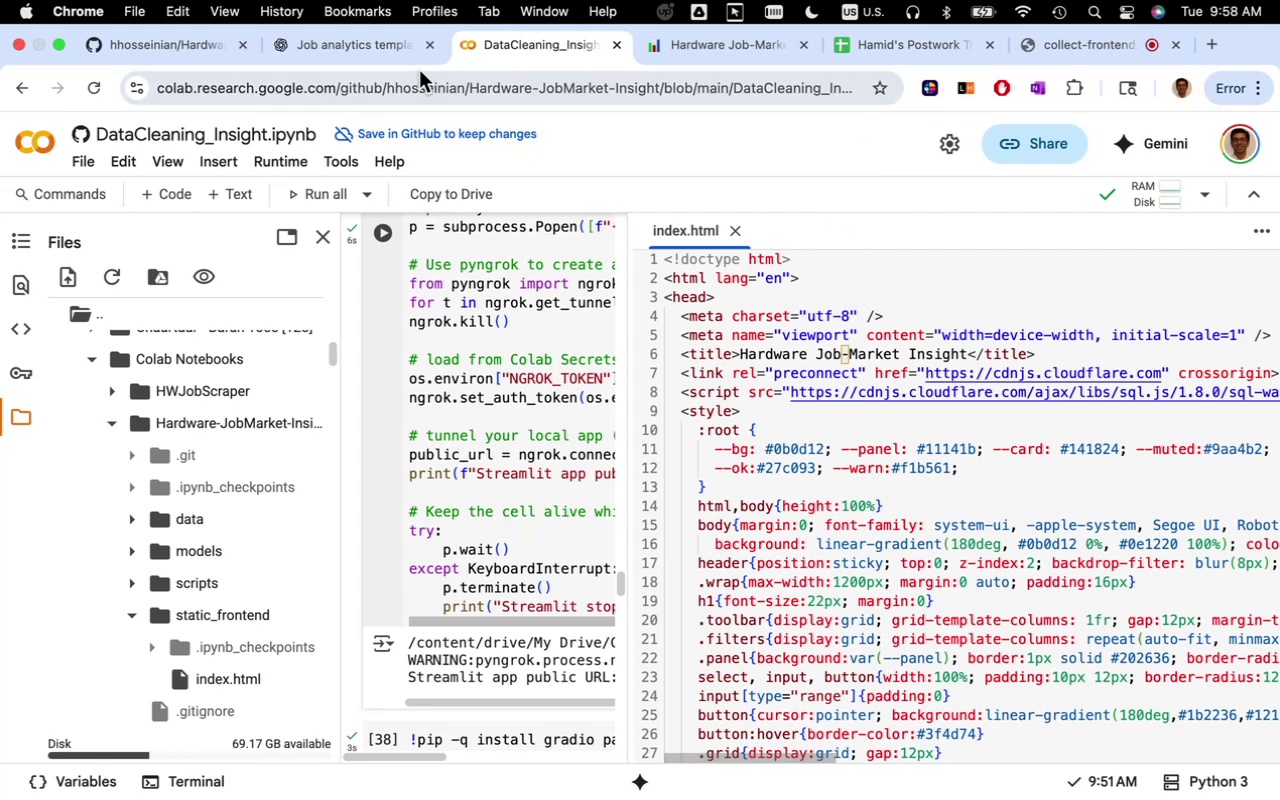 
left_click([405, 56])
 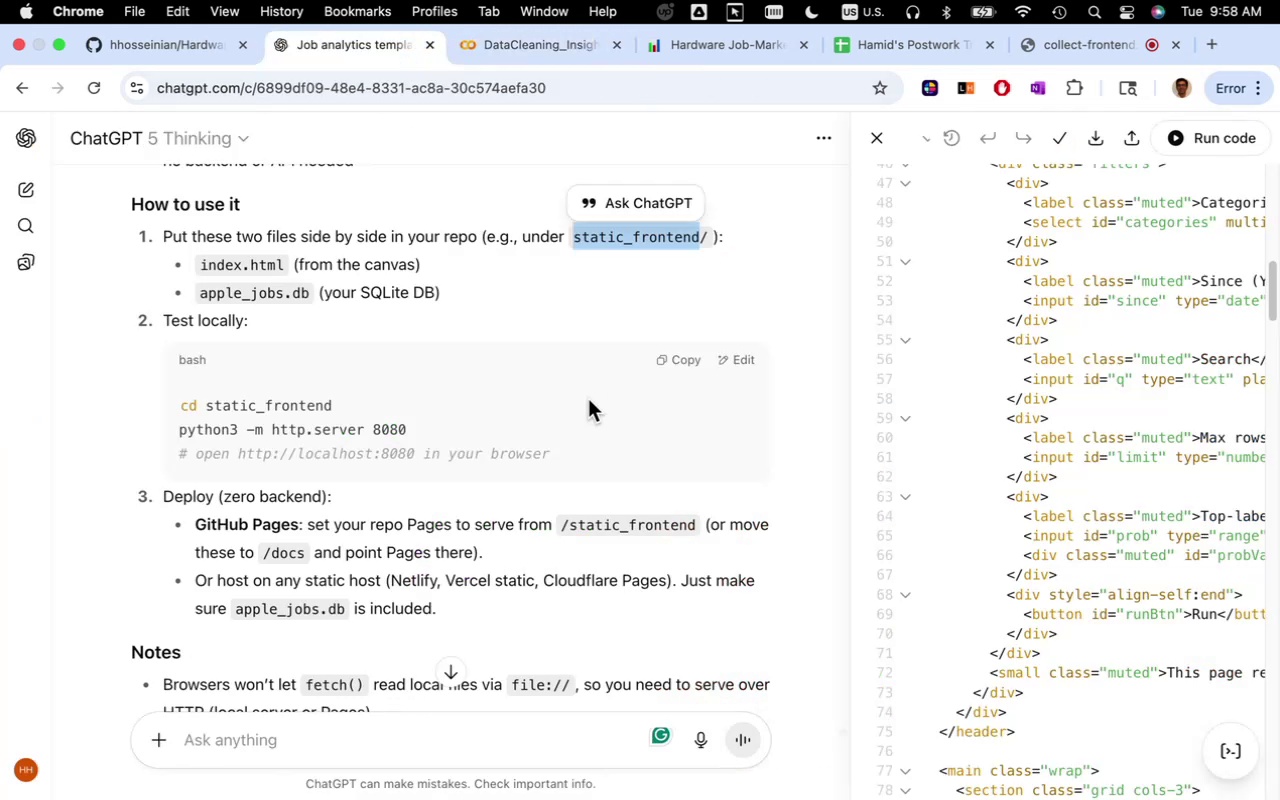 
scroll: coordinate [588, 461], scroll_direction: up, amount: 3.0
 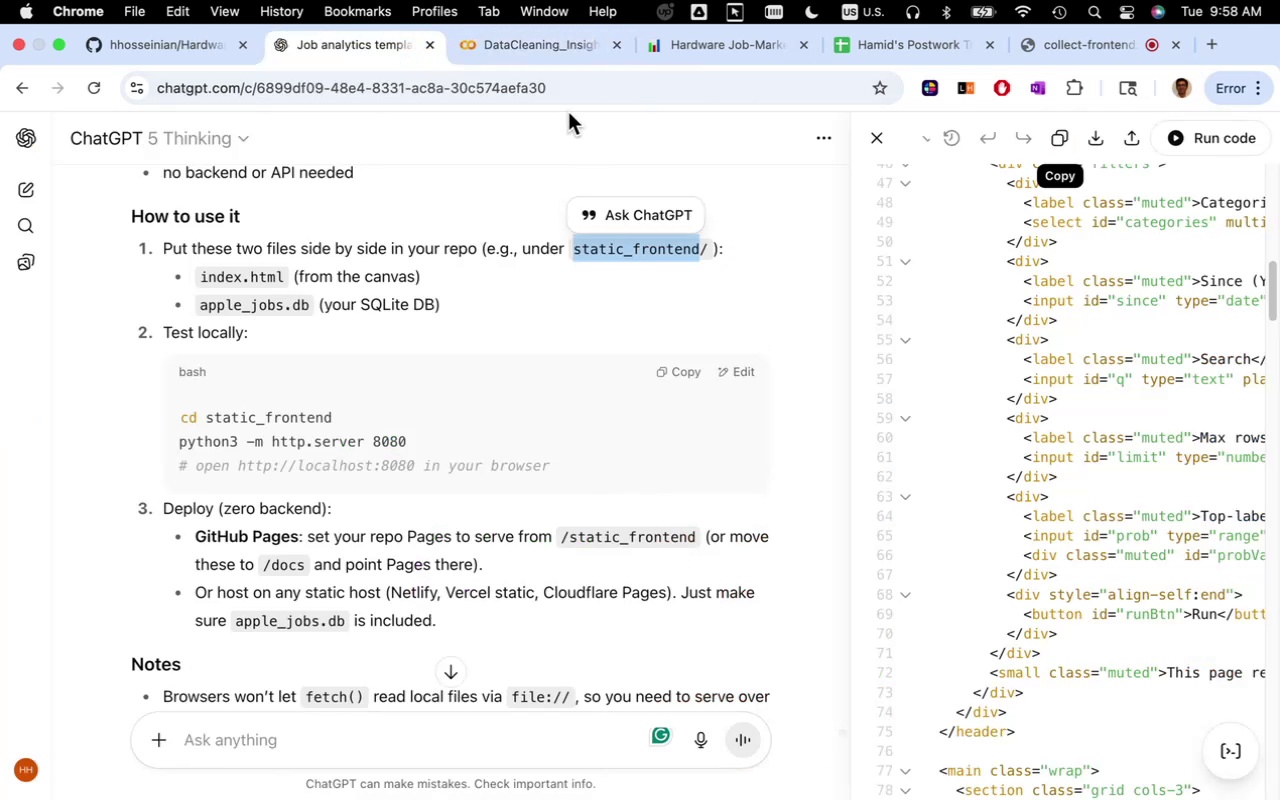 
left_click([543, 50])
 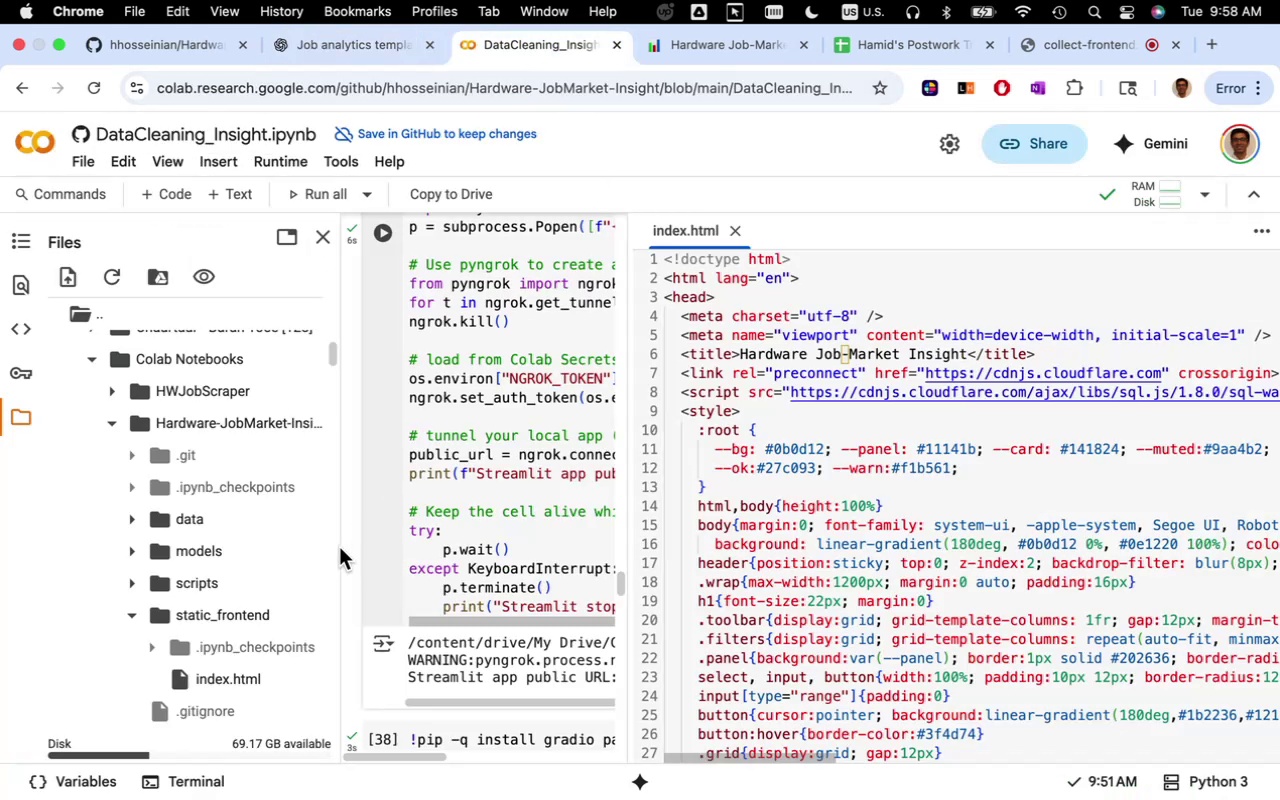 
scroll: coordinate [224, 523], scroll_direction: up, amount: 10.0
 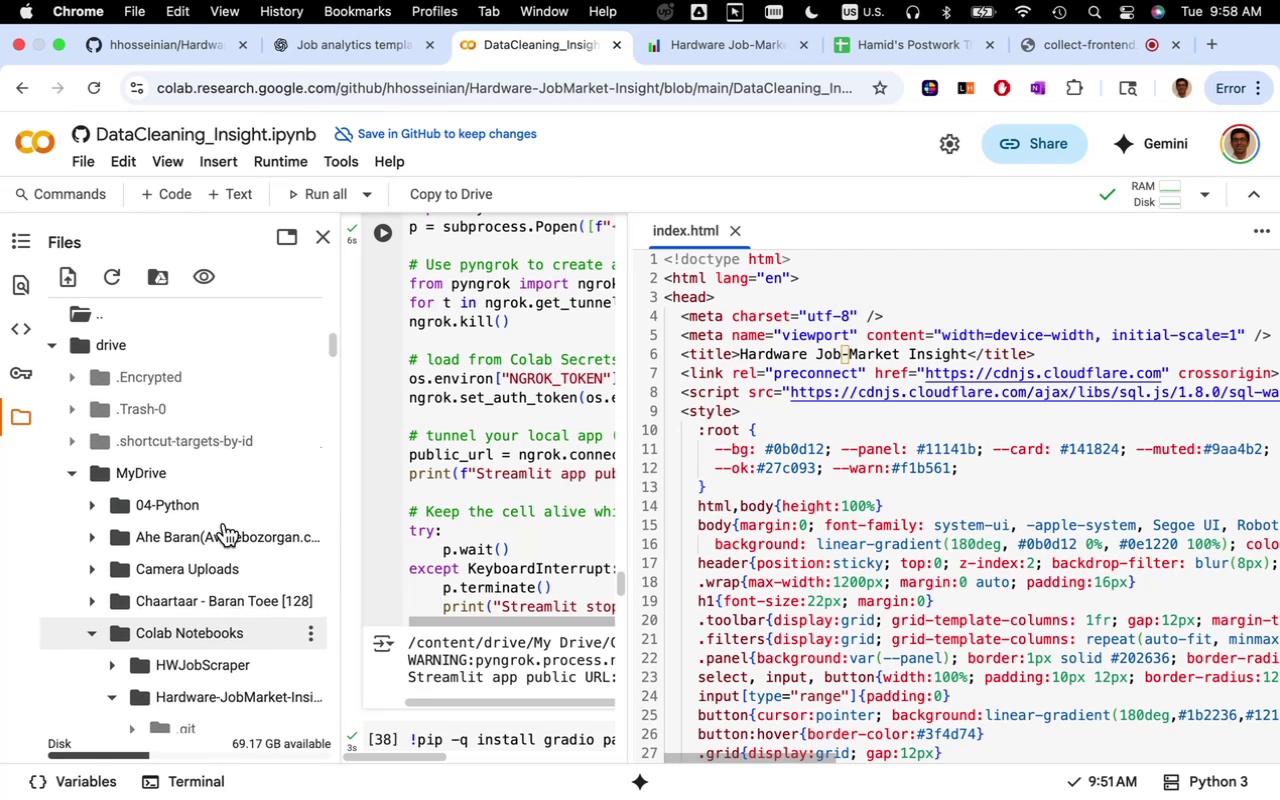 
scroll: coordinate [224, 505], scroll_direction: down, amount: 10.0
 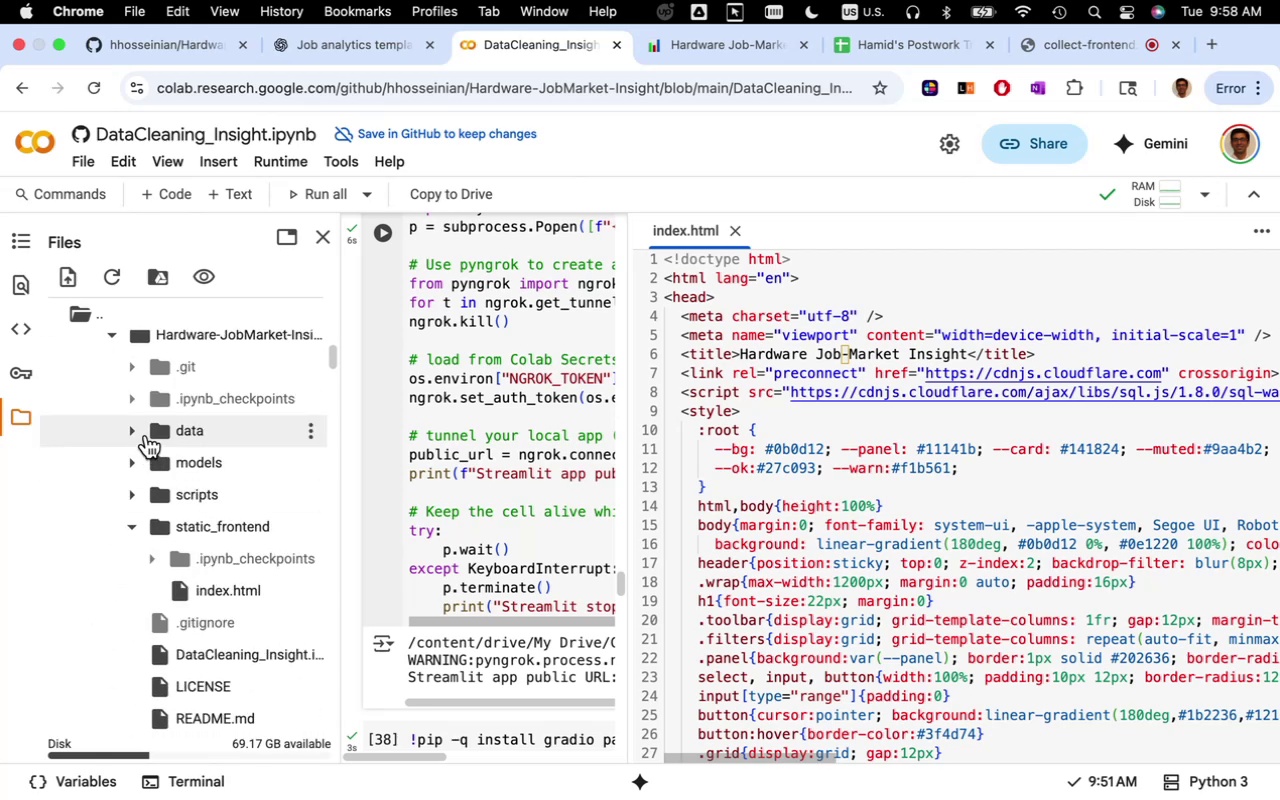 
left_click([137, 433])
 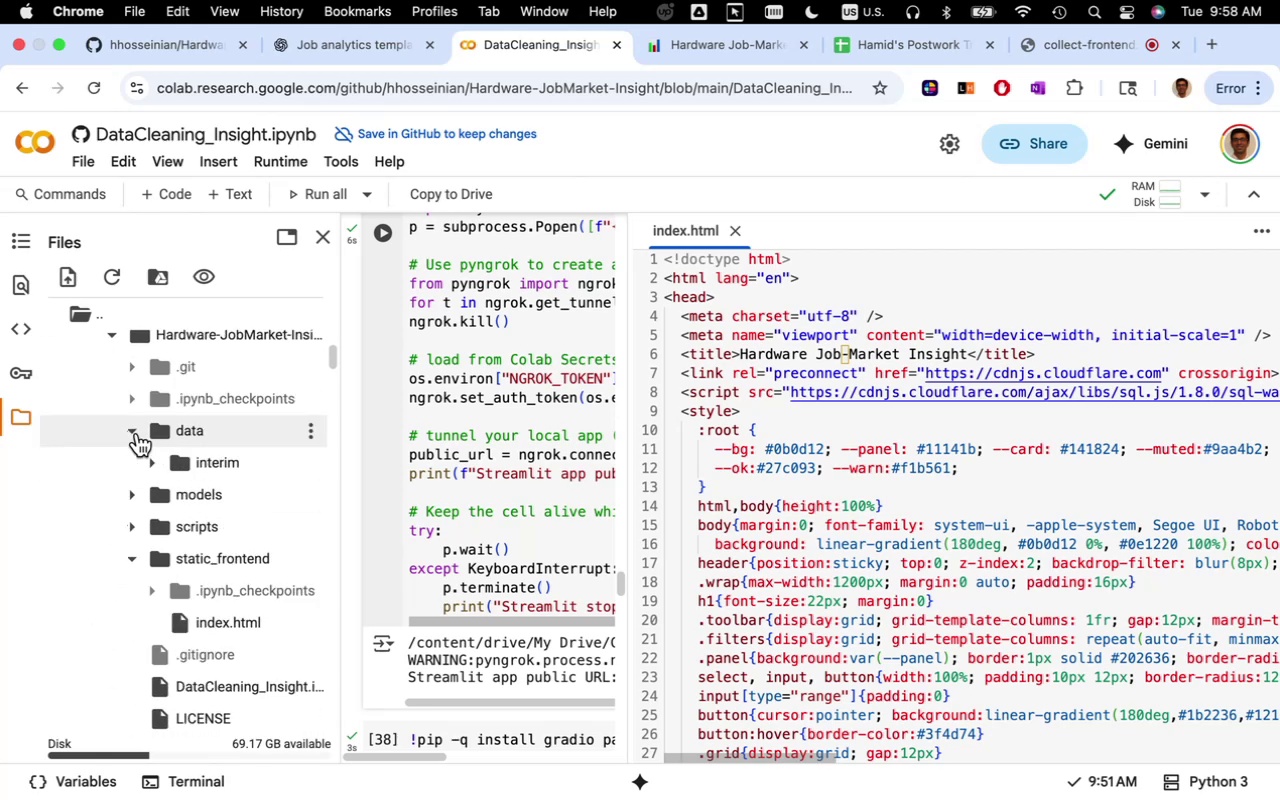 
left_click([137, 433])
 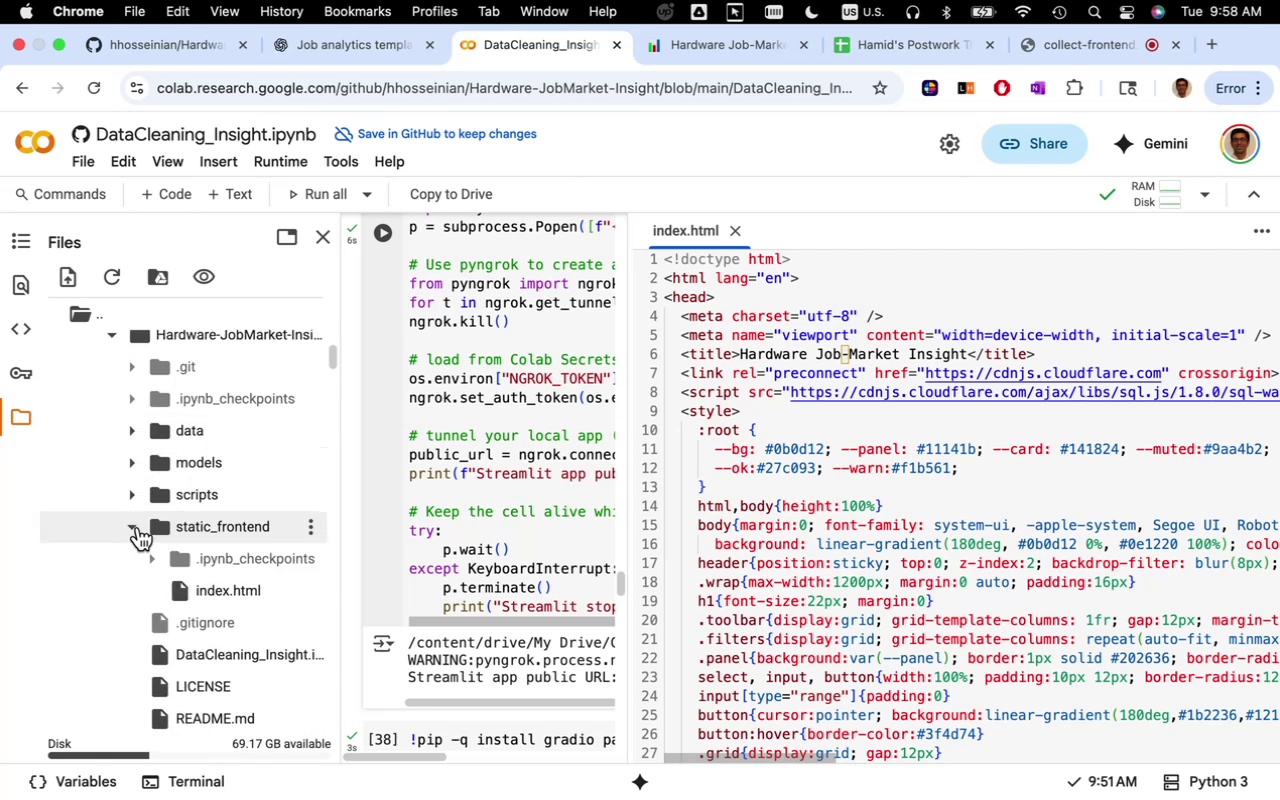 
left_click([138, 527])
 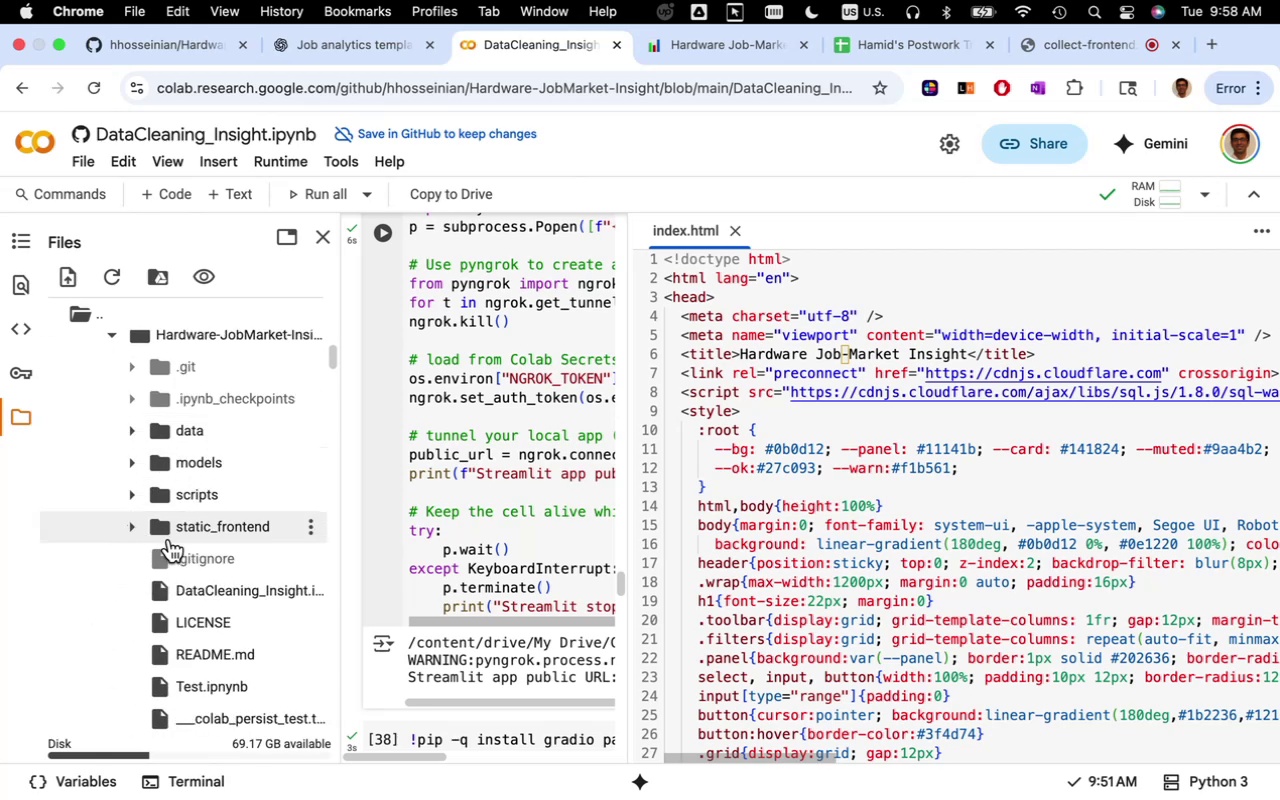 
scroll: coordinate [190, 547], scroll_direction: down, amount: 8.0
 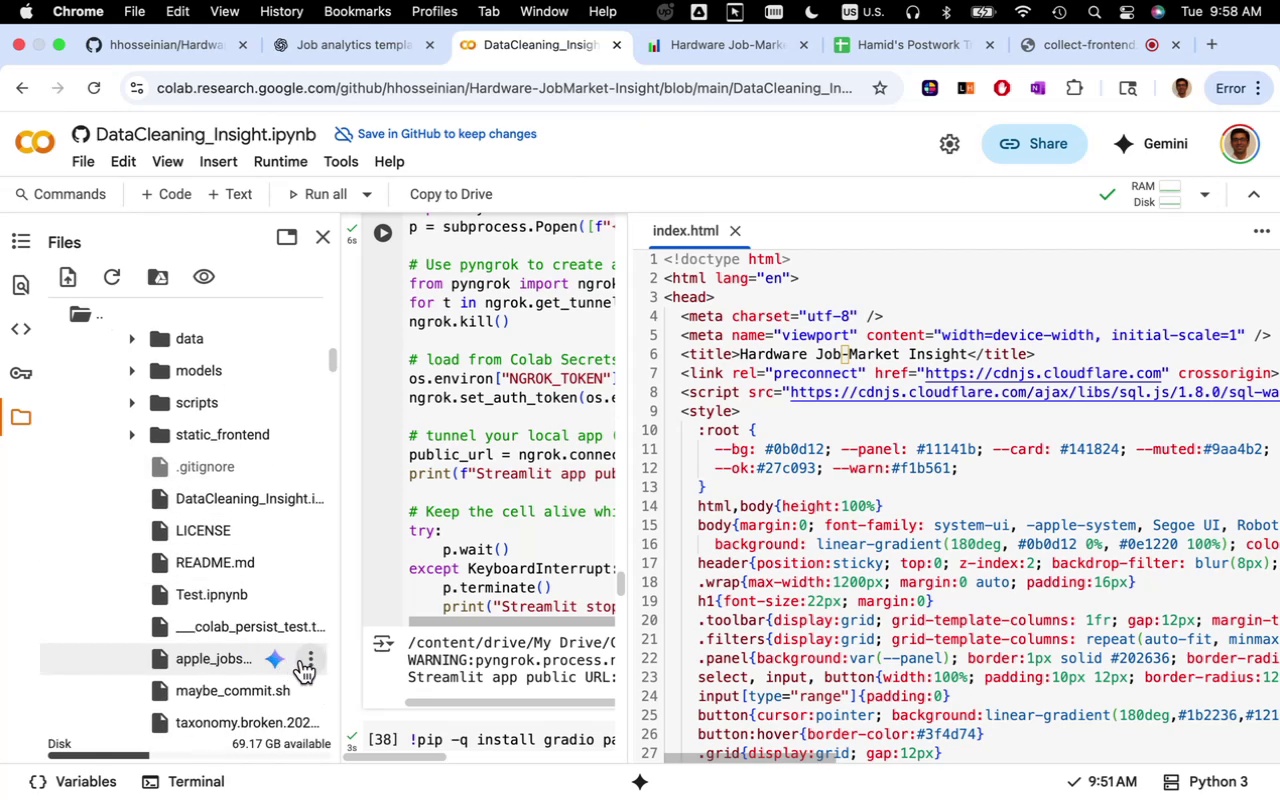 
left_click([306, 661])
 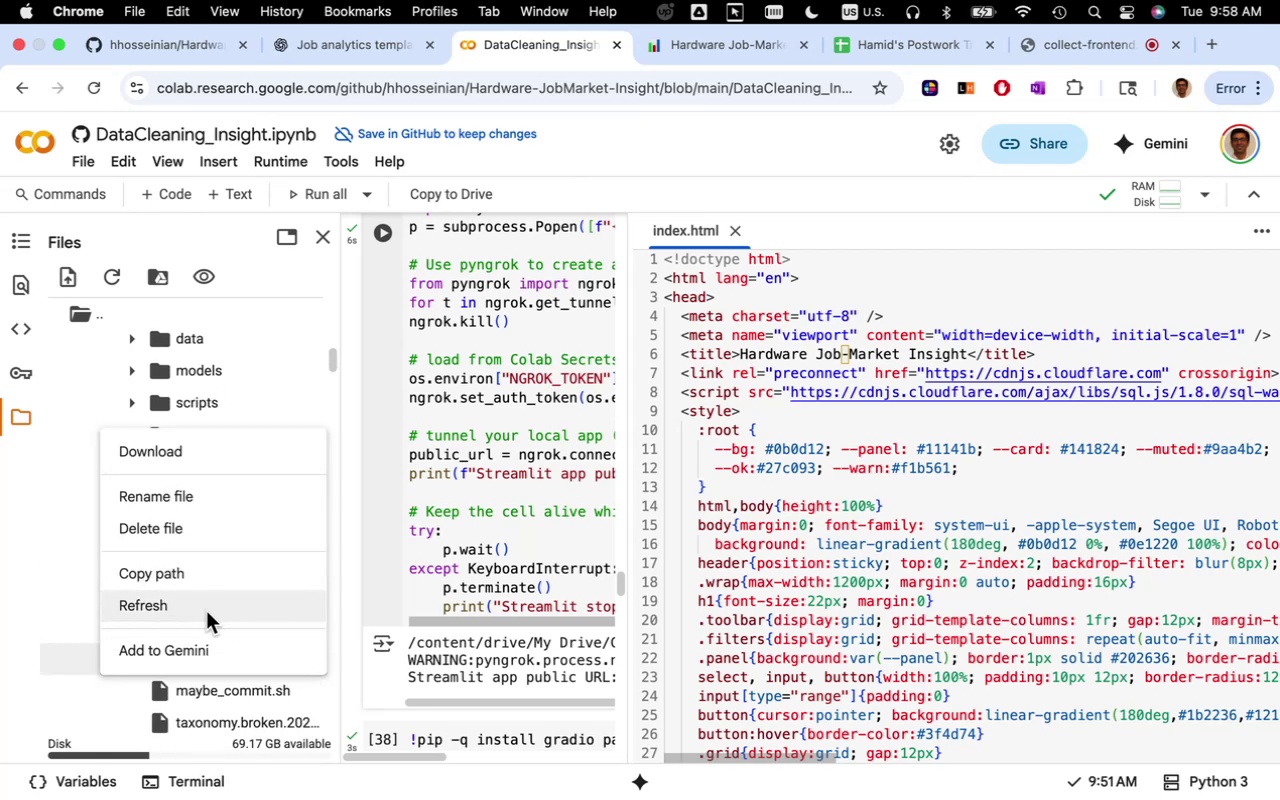 
wait(8.46)
 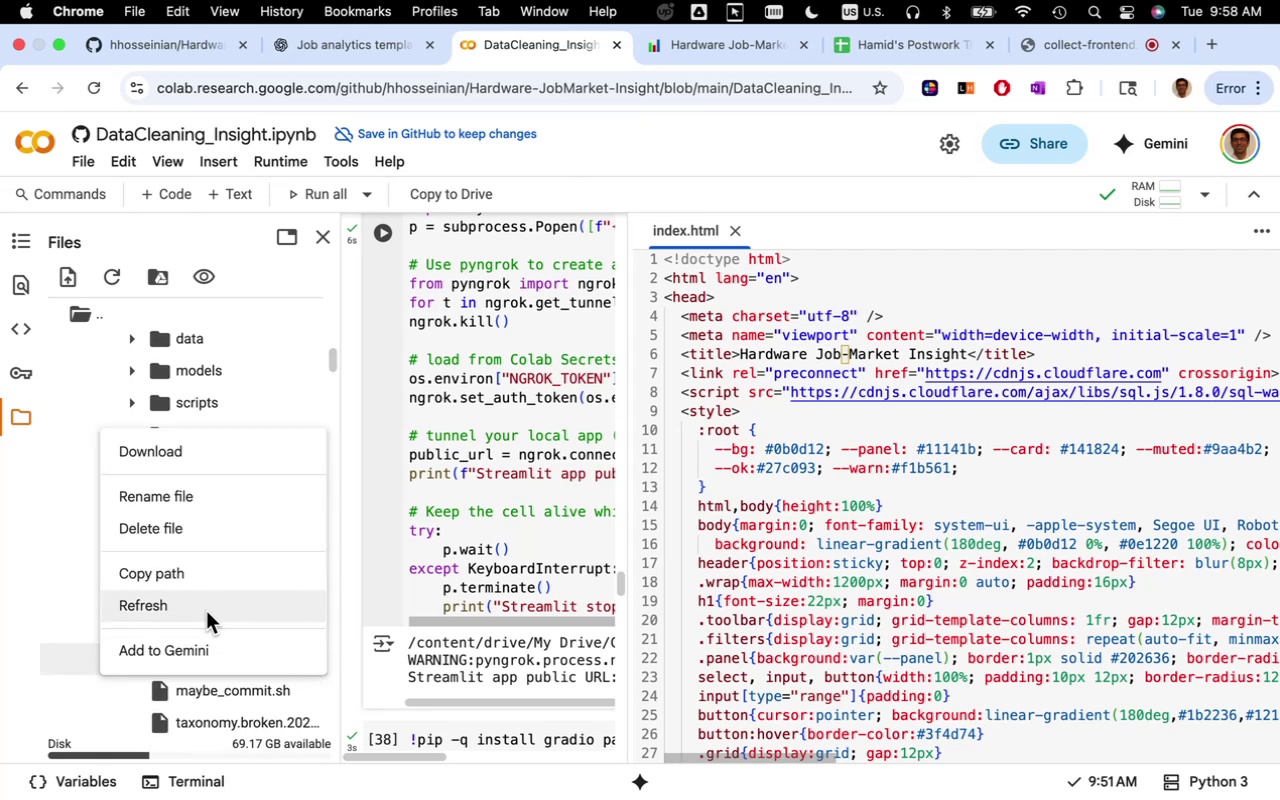 
left_click([176, 447])
 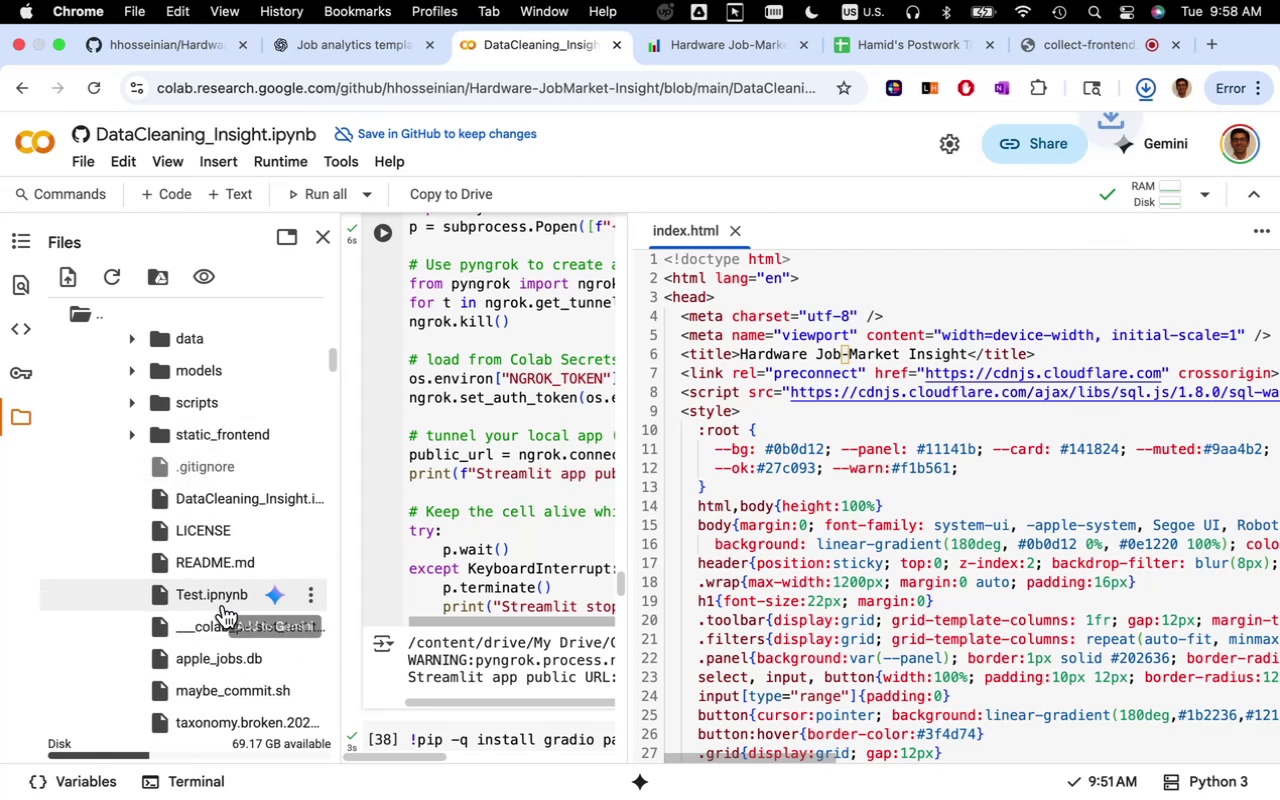 
mouse_move([208, 558])
 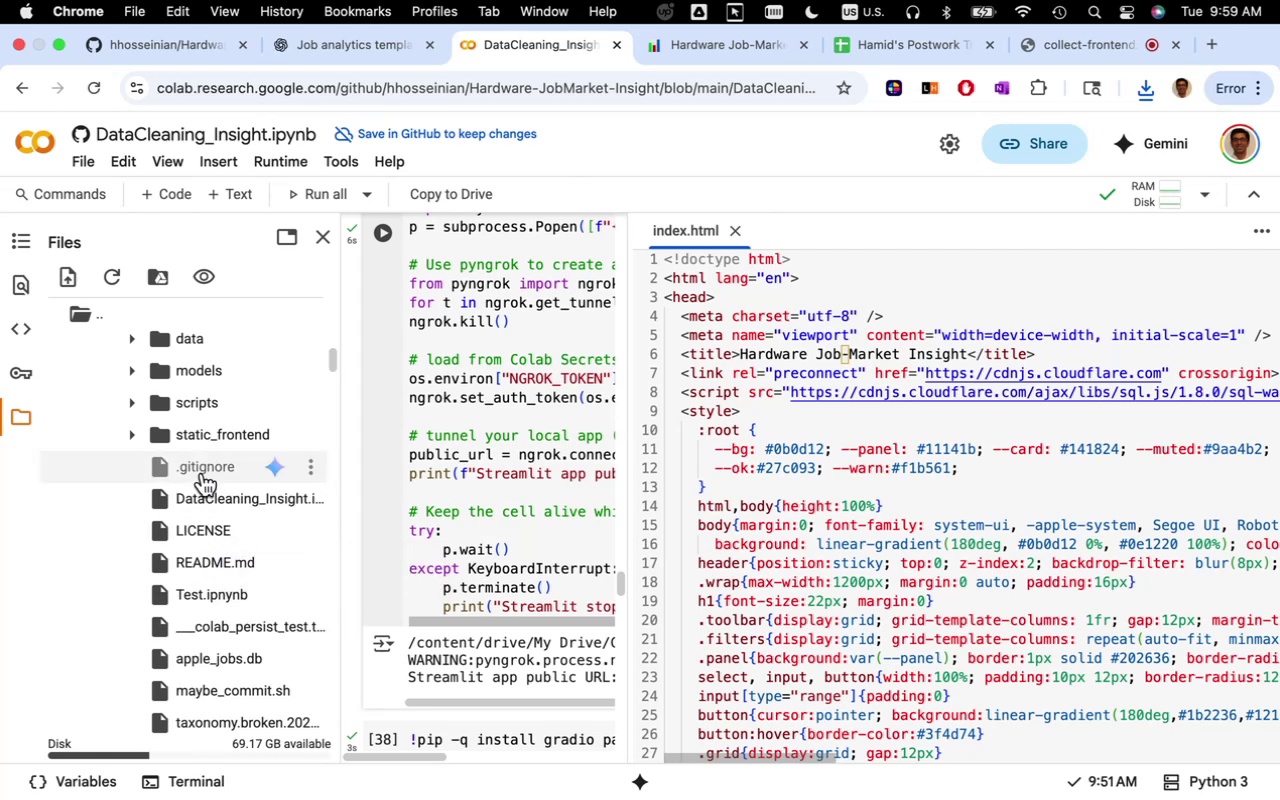 
mouse_move([207, 439])
 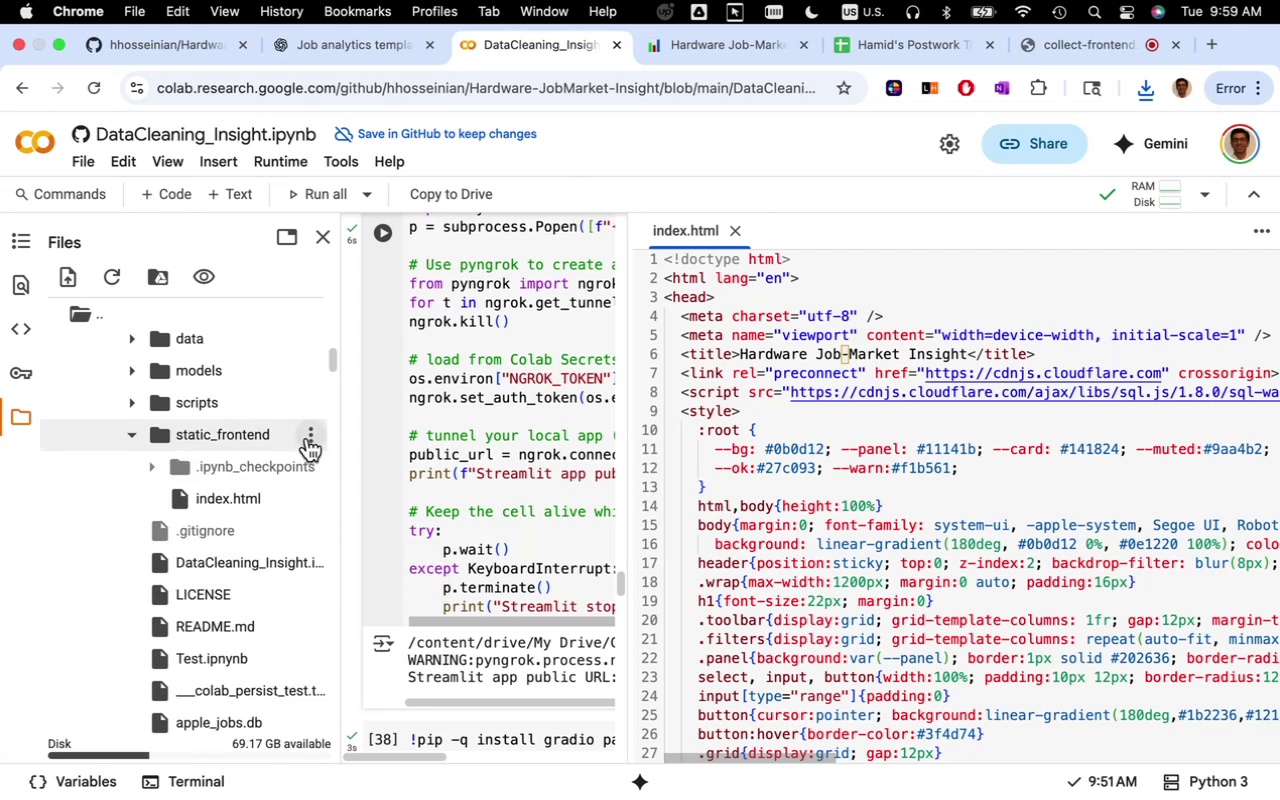 
left_click([307, 438])
 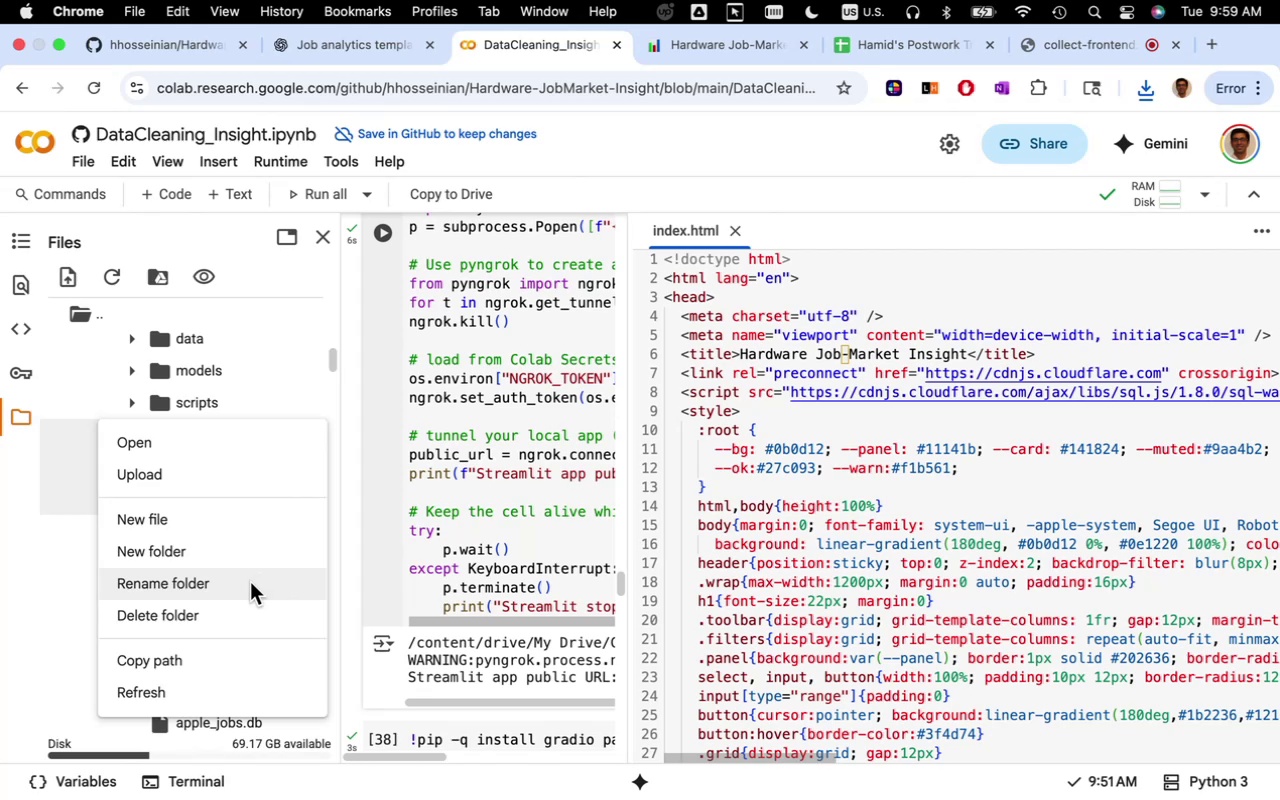 
left_click([179, 477])
 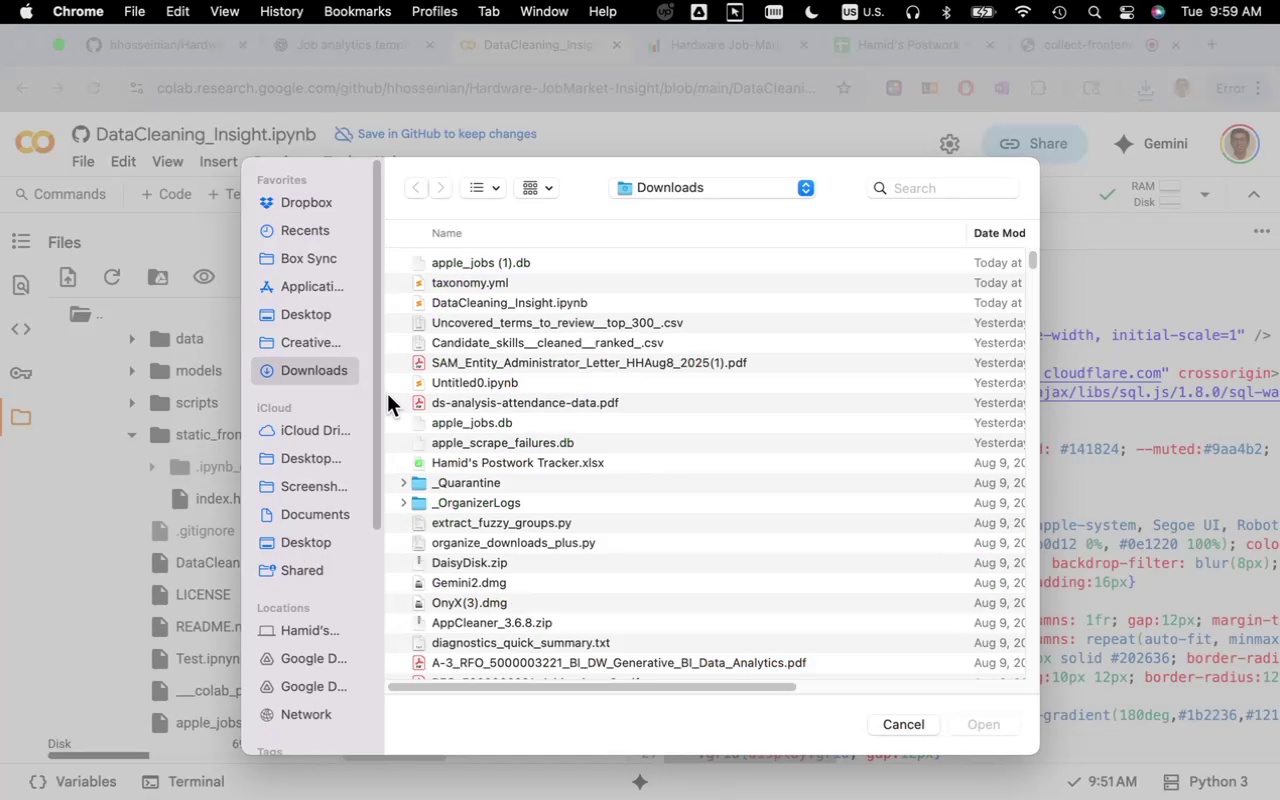 
wait(6.8)
 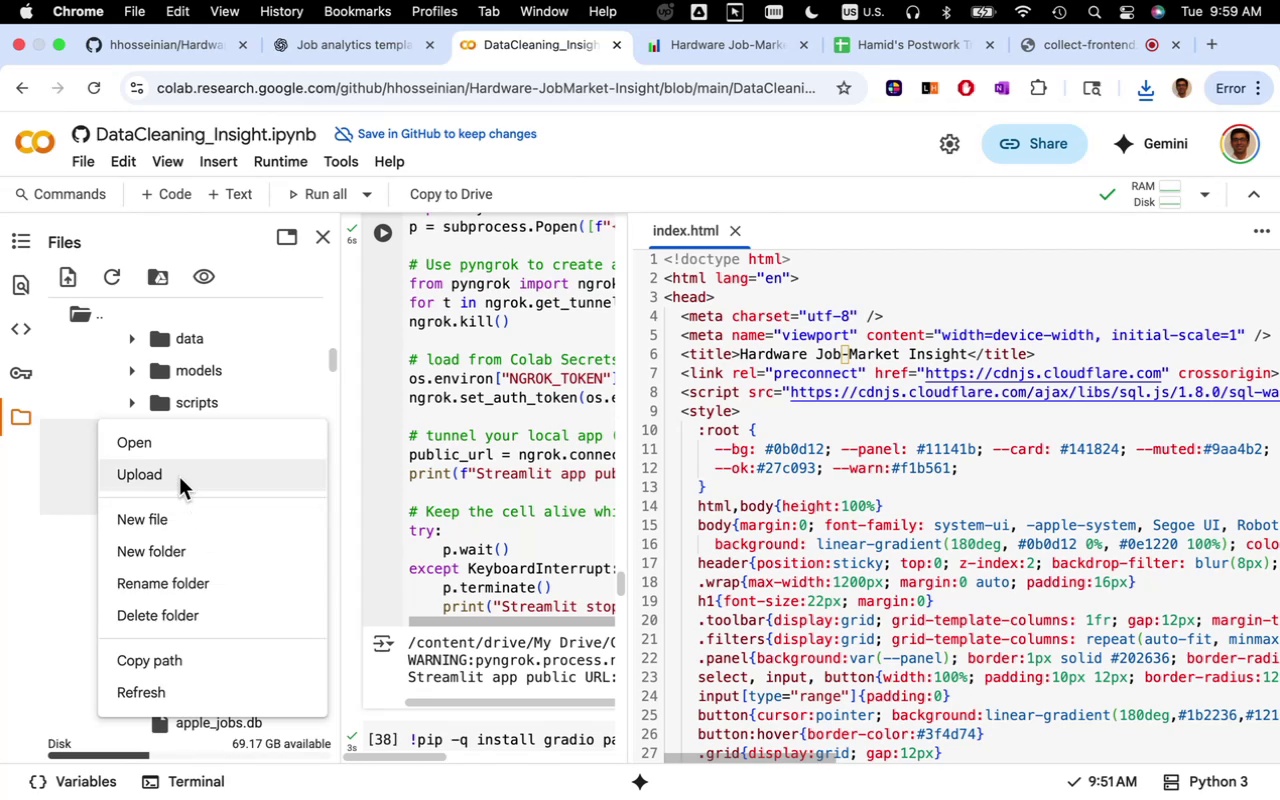 
double_click([455, 262])
 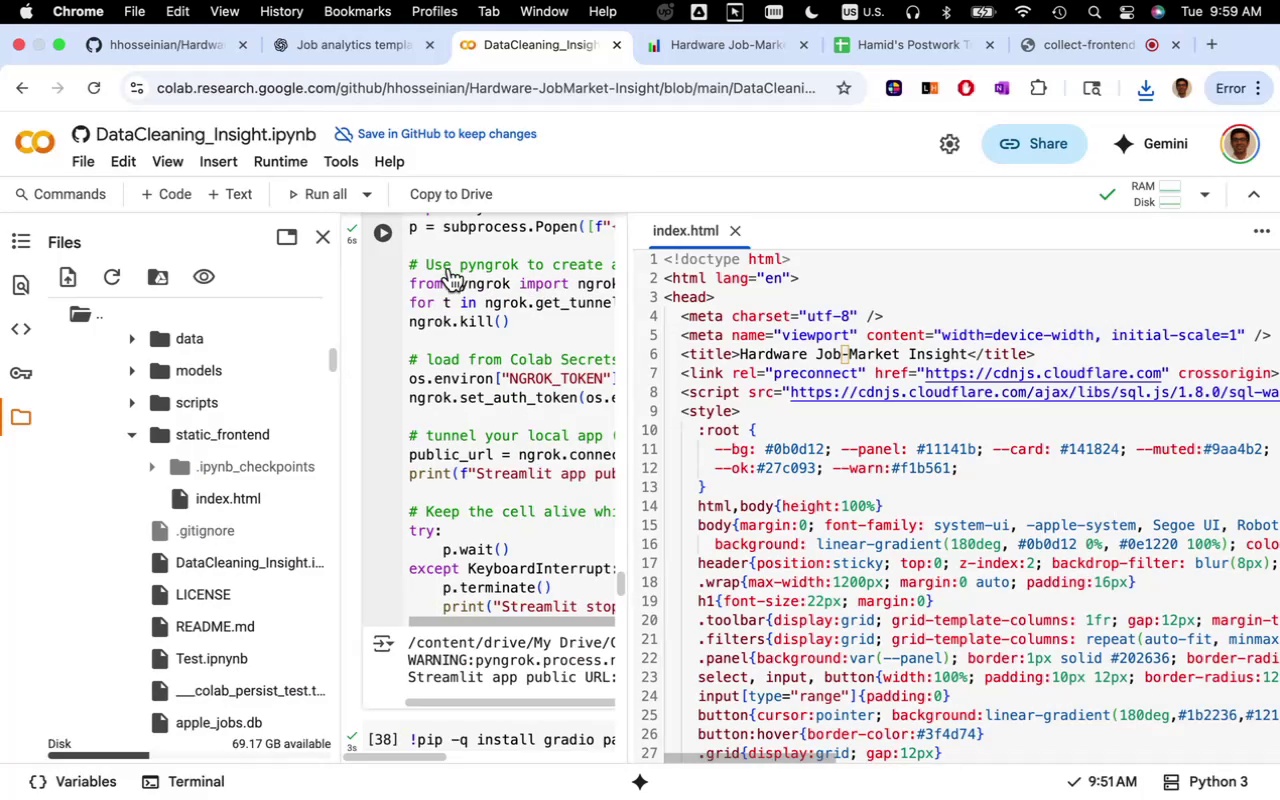 
mouse_move([230, 573])
 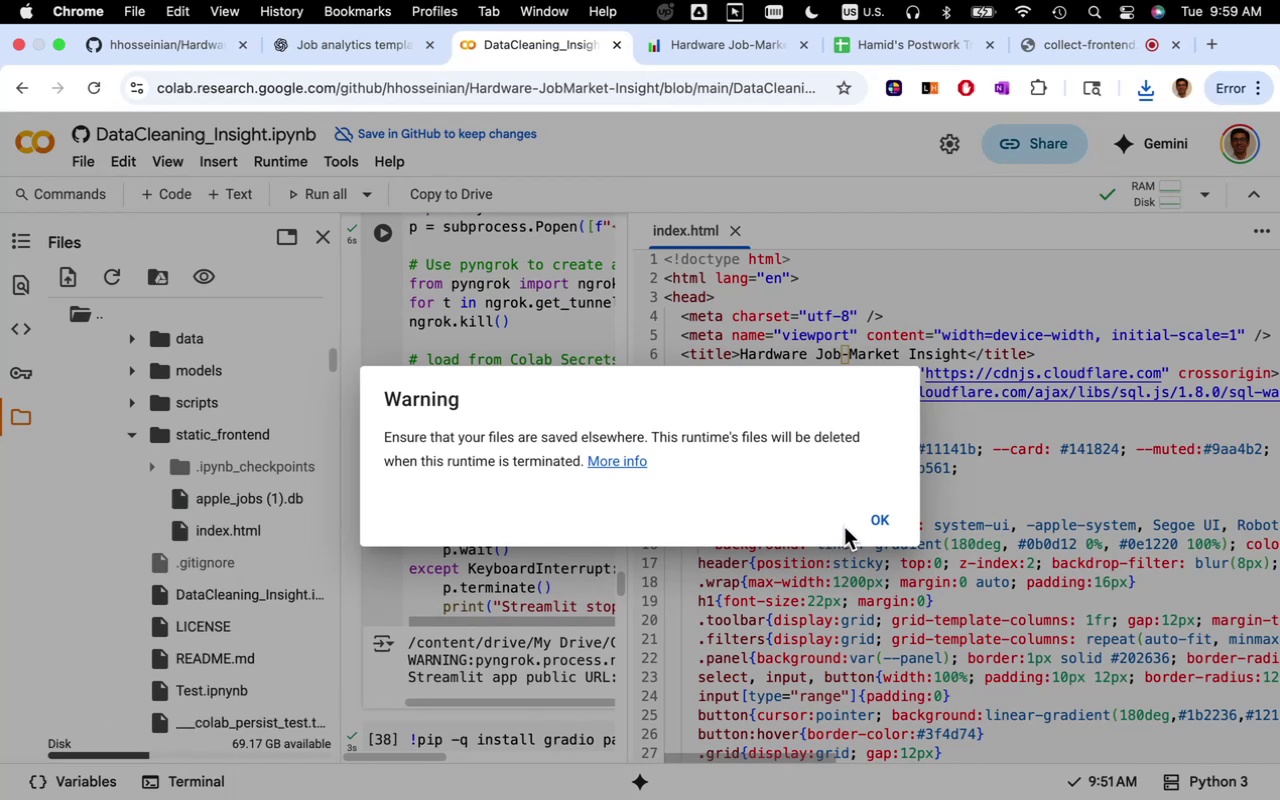 
wait(6.04)
 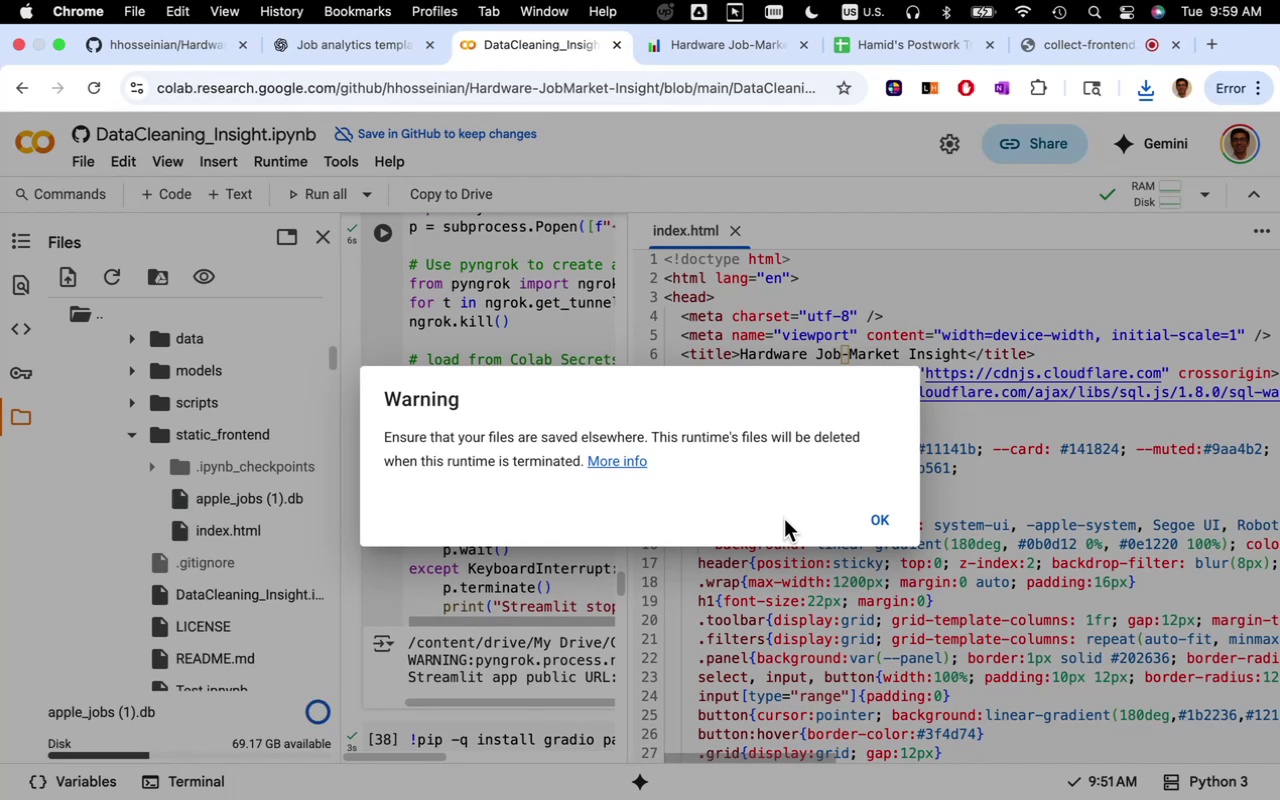 
left_click([871, 520])
 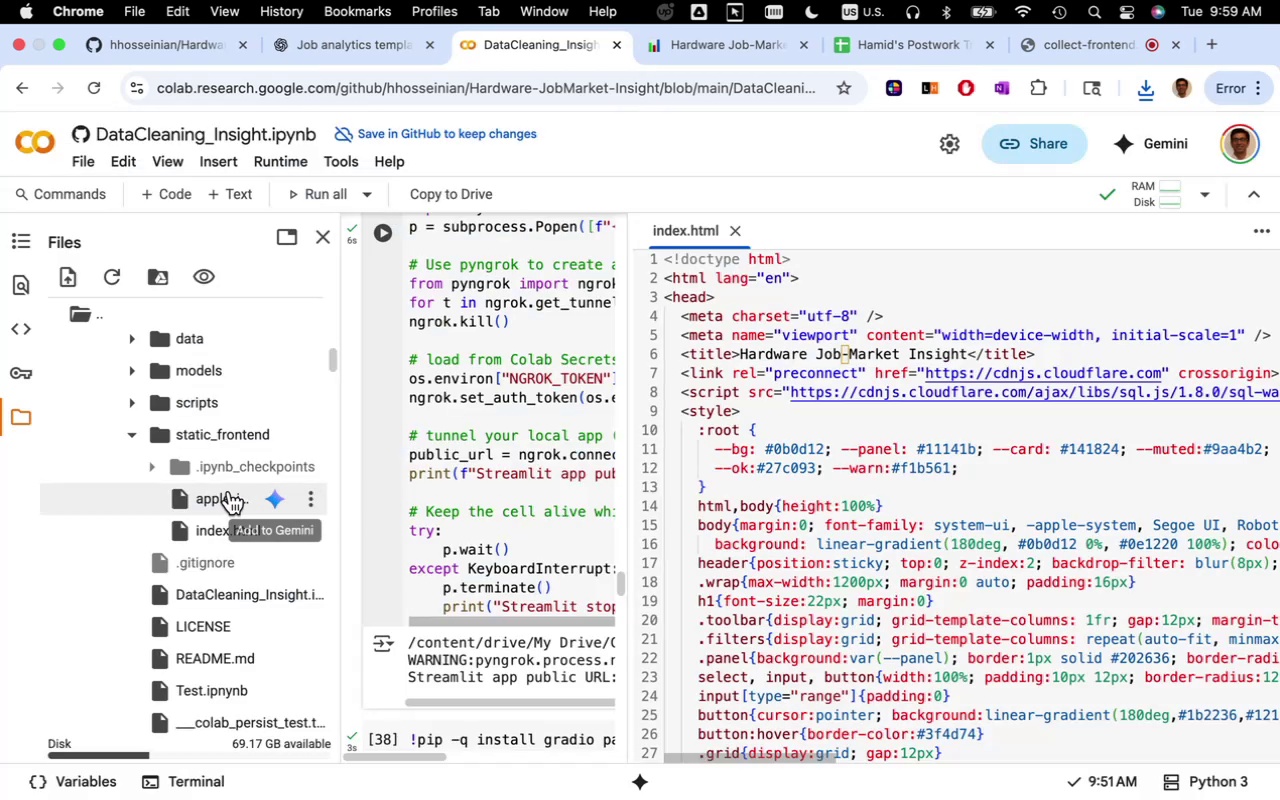 
right_click([230, 490])
 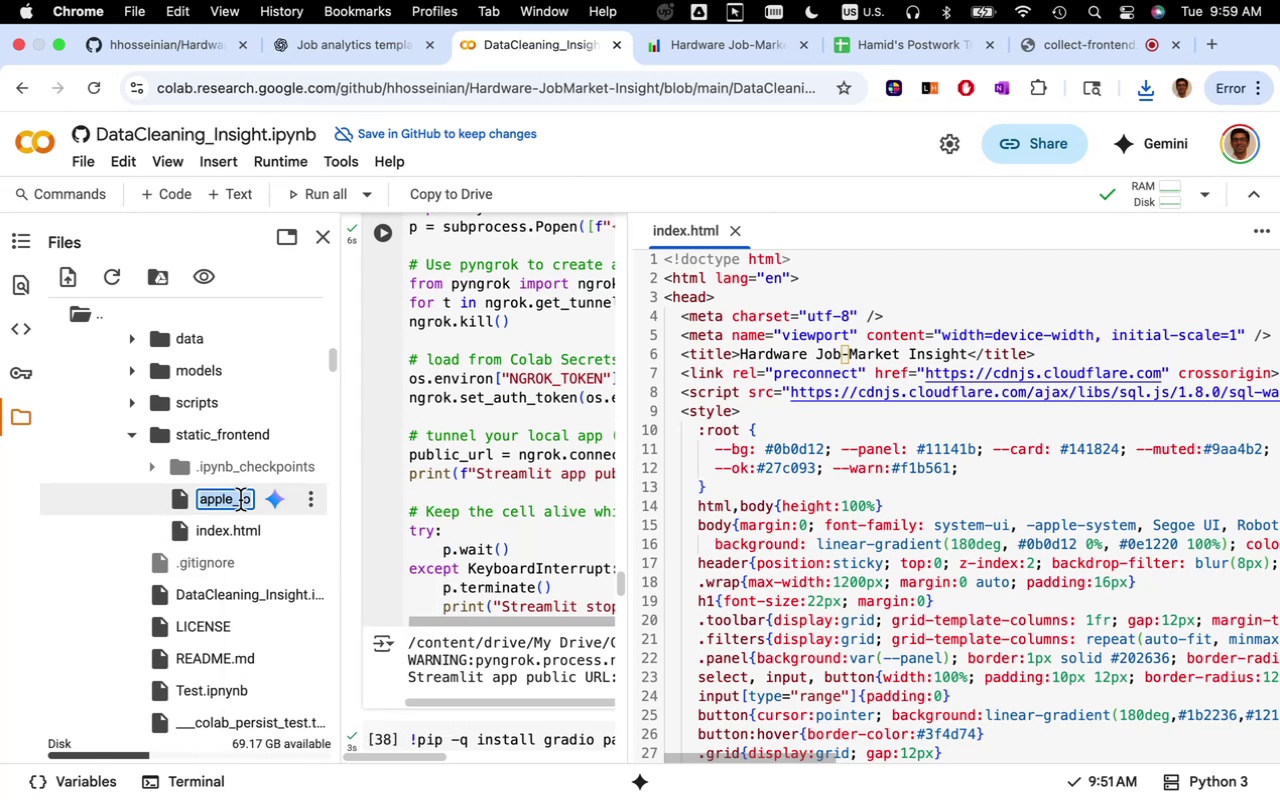 
hold_key(key=ArrowRight, duration=0.96)
 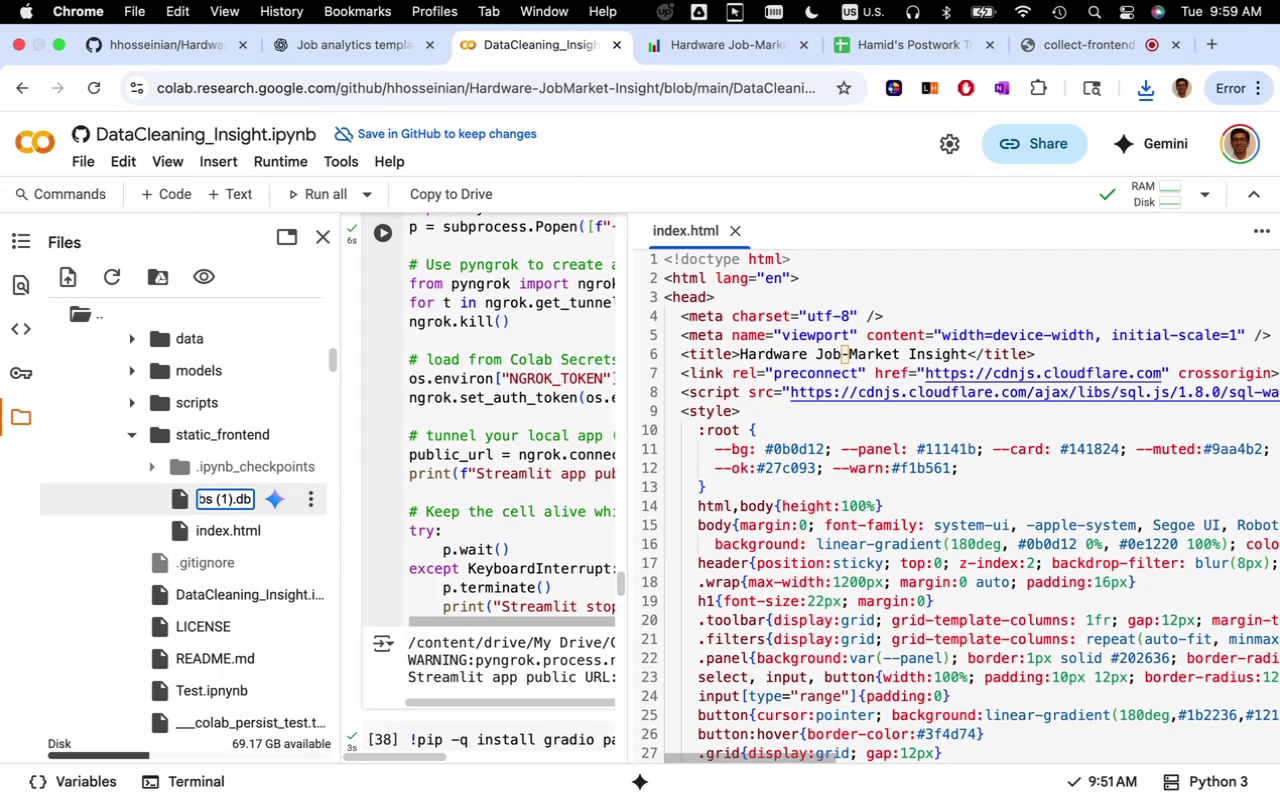 
key(ArrowLeft)
 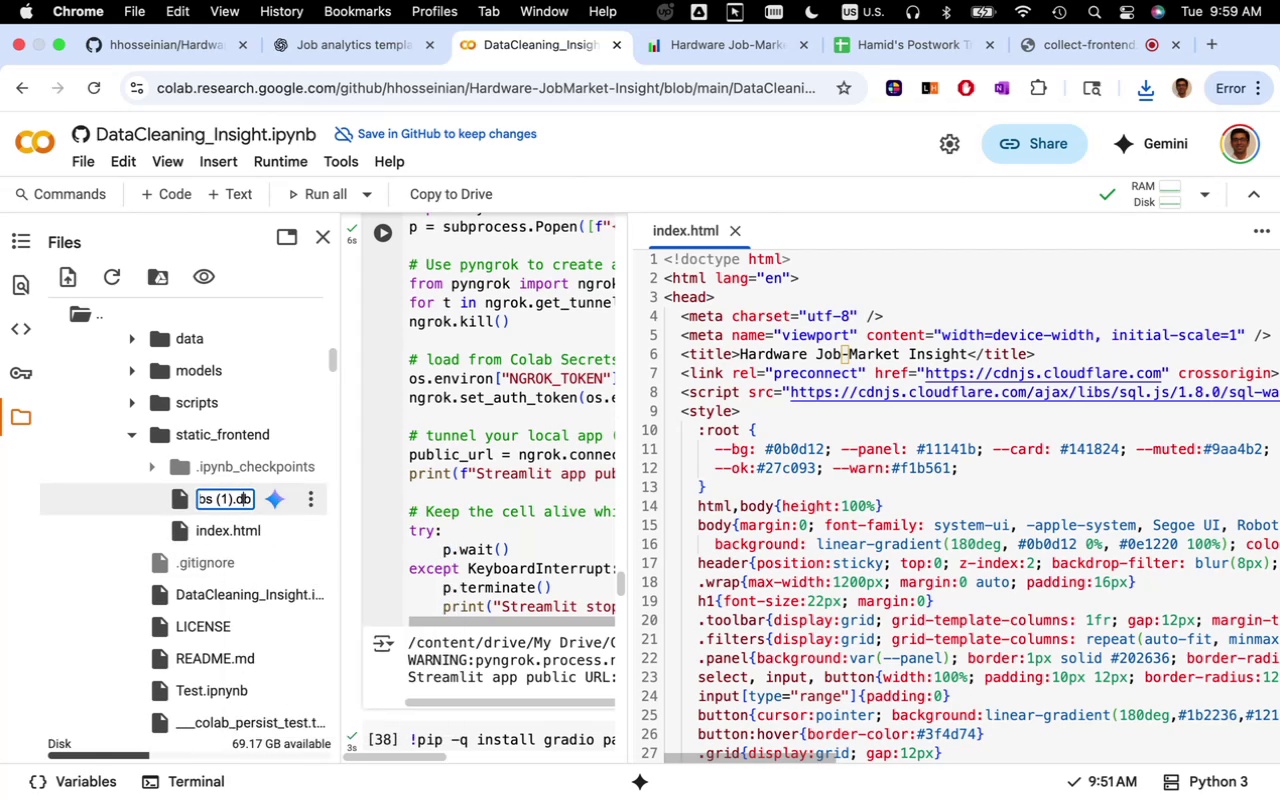 
key(ArrowLeft)
 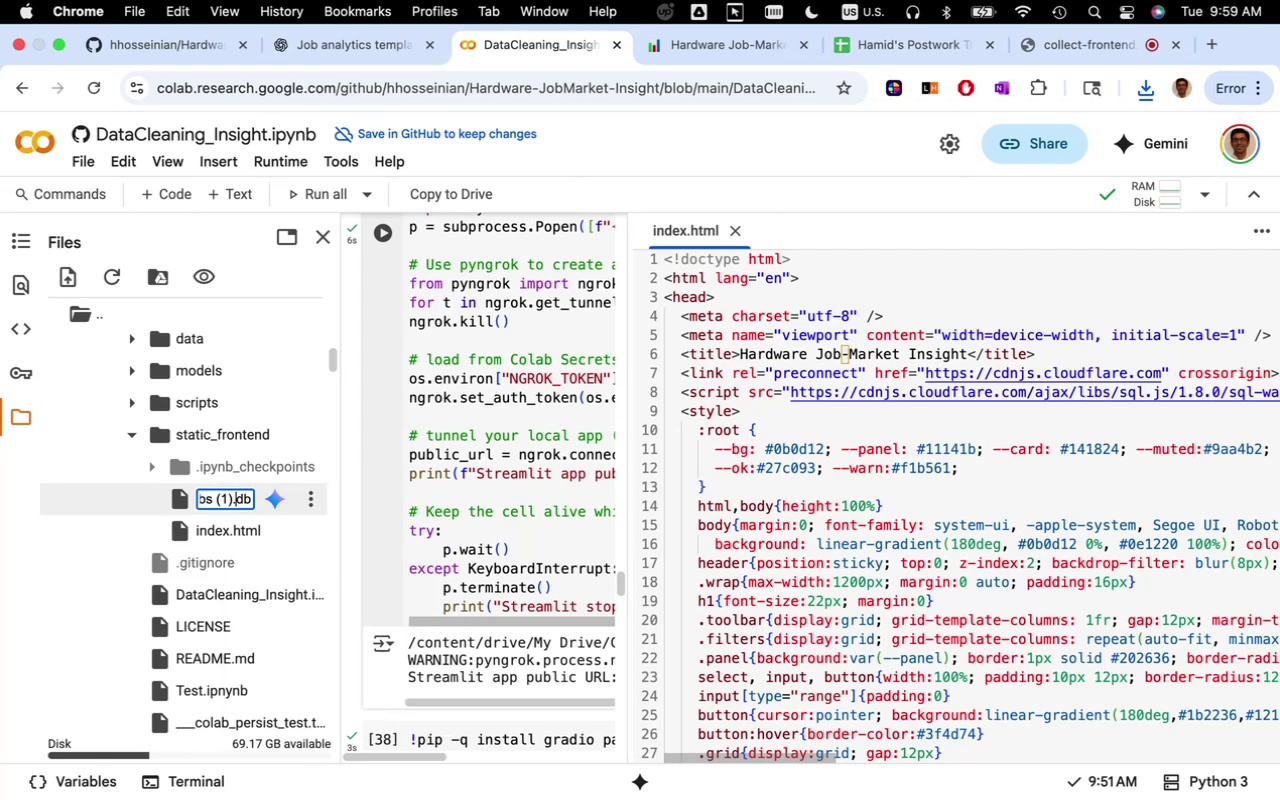 
key(ArrowLeft)
 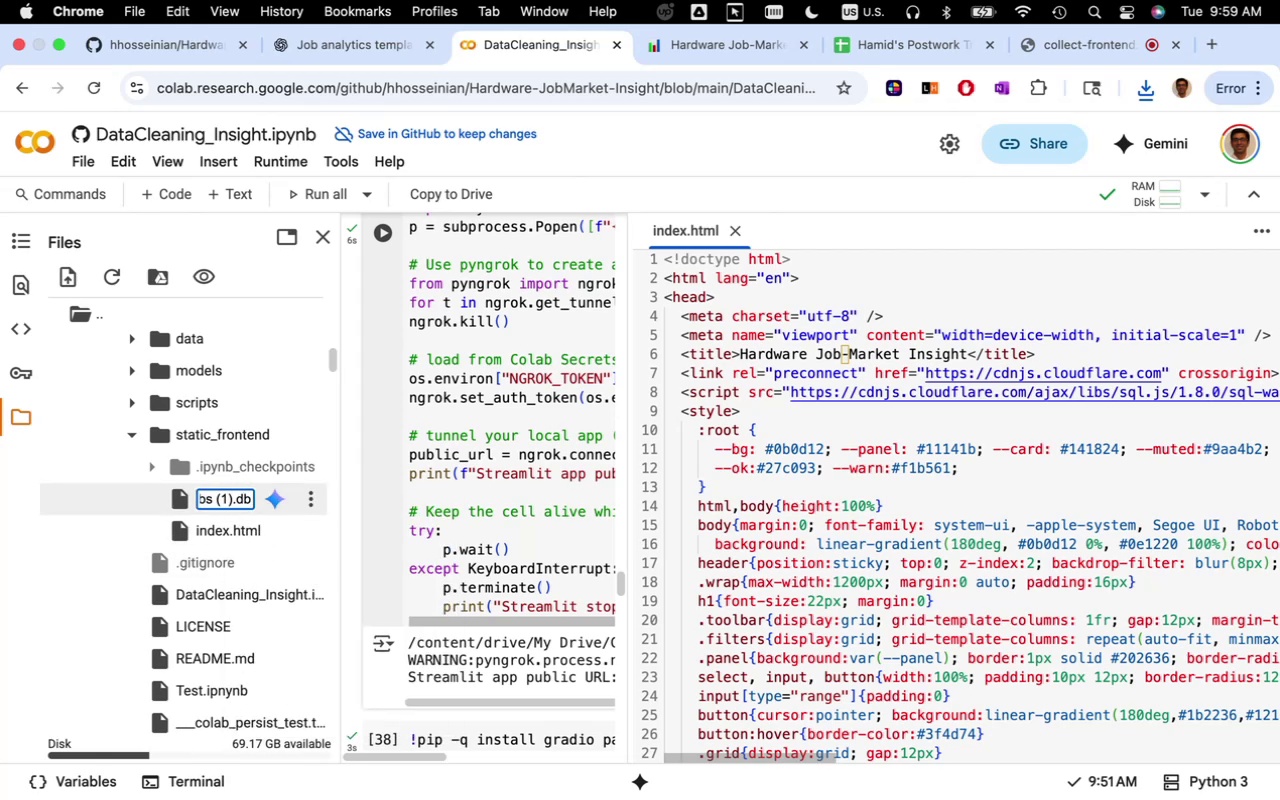 
key(Backspace)
 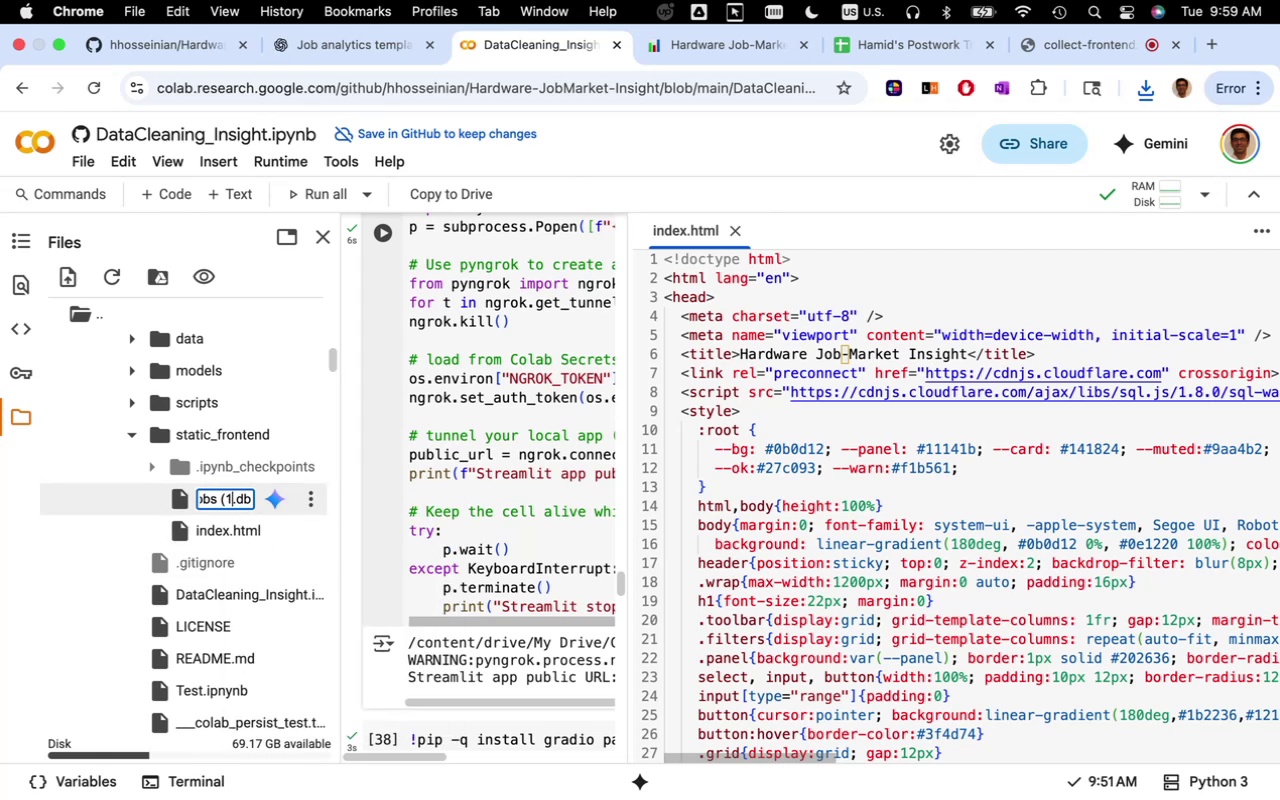 
key(Backspace)
 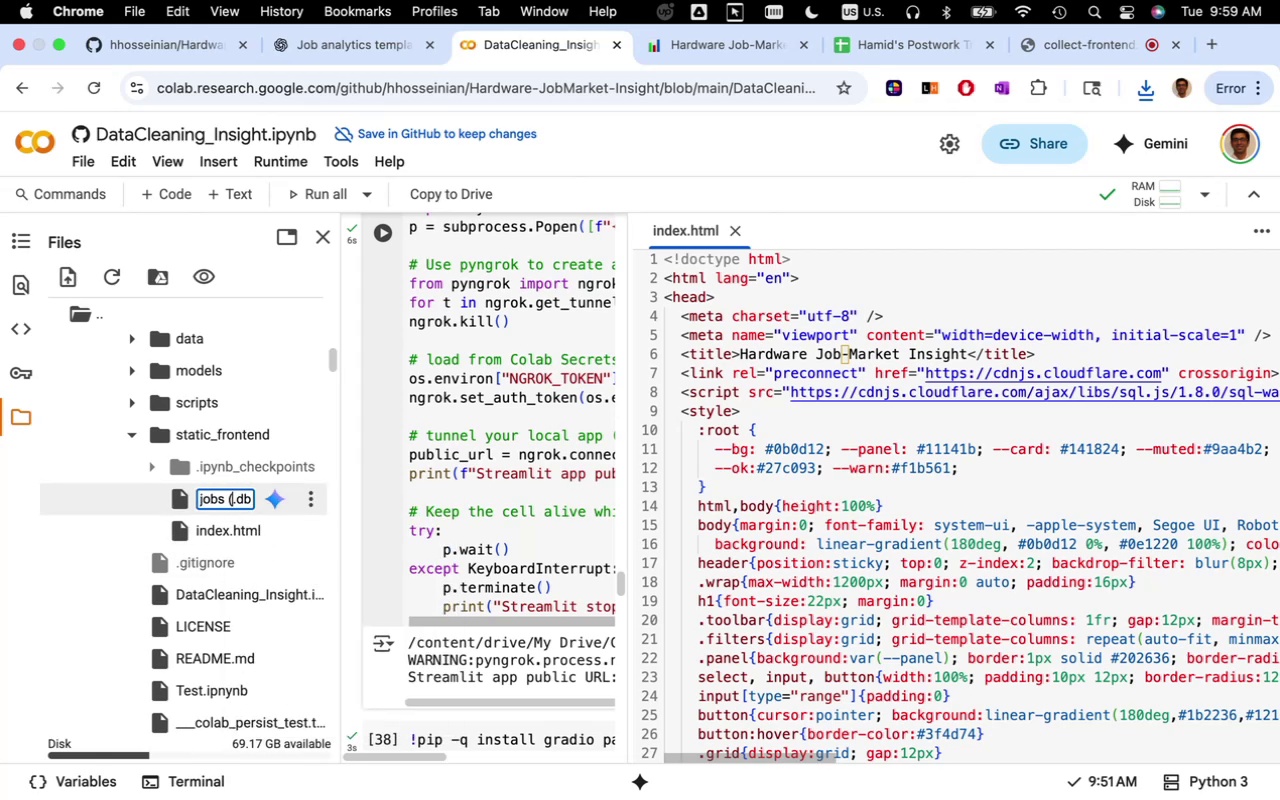 
key(Backspace)
 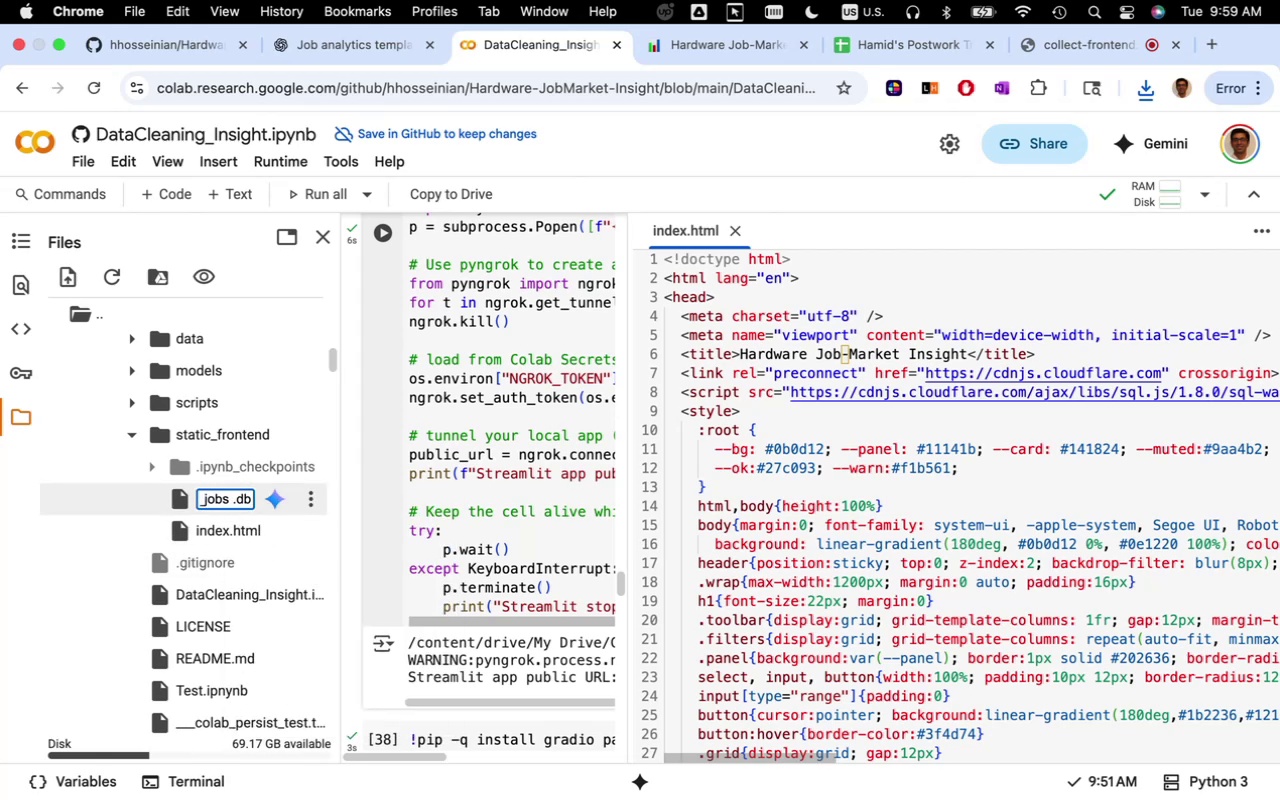 
key(Backspace)
 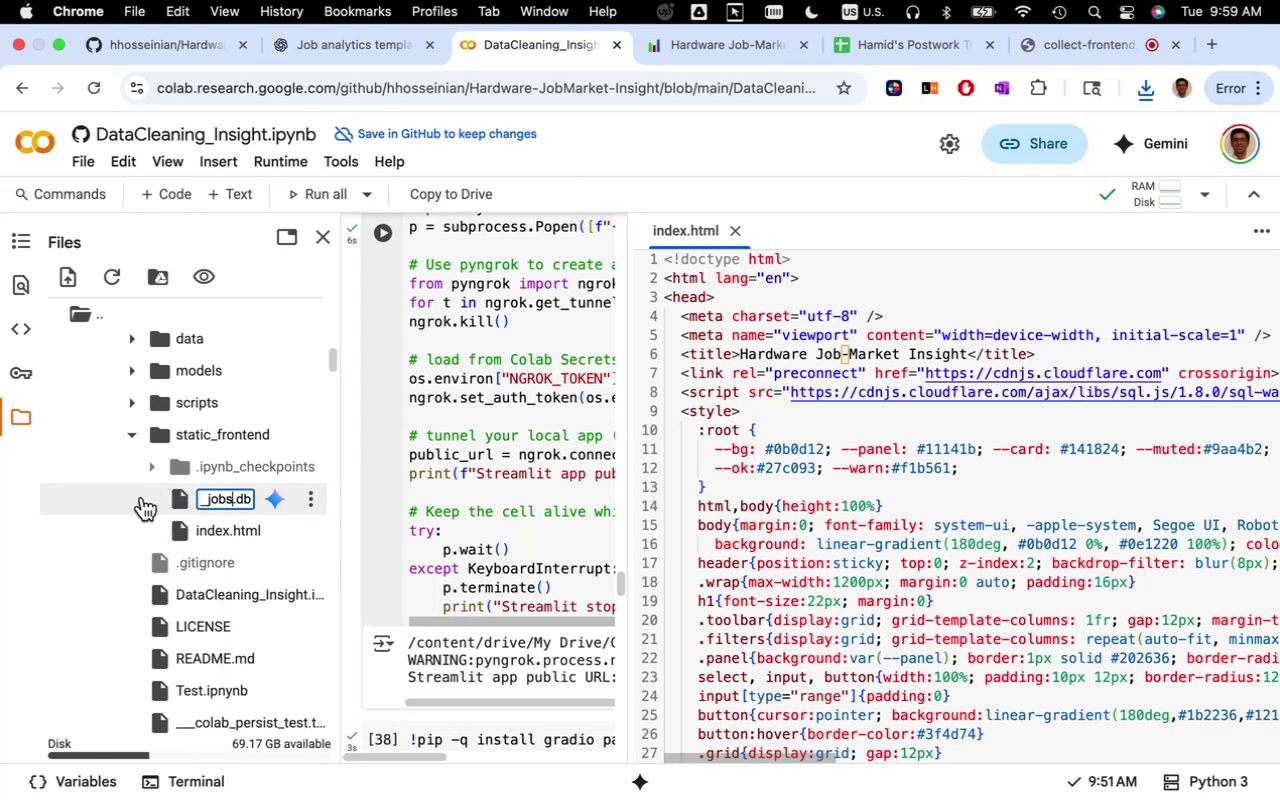 
left_click([137, 500])
 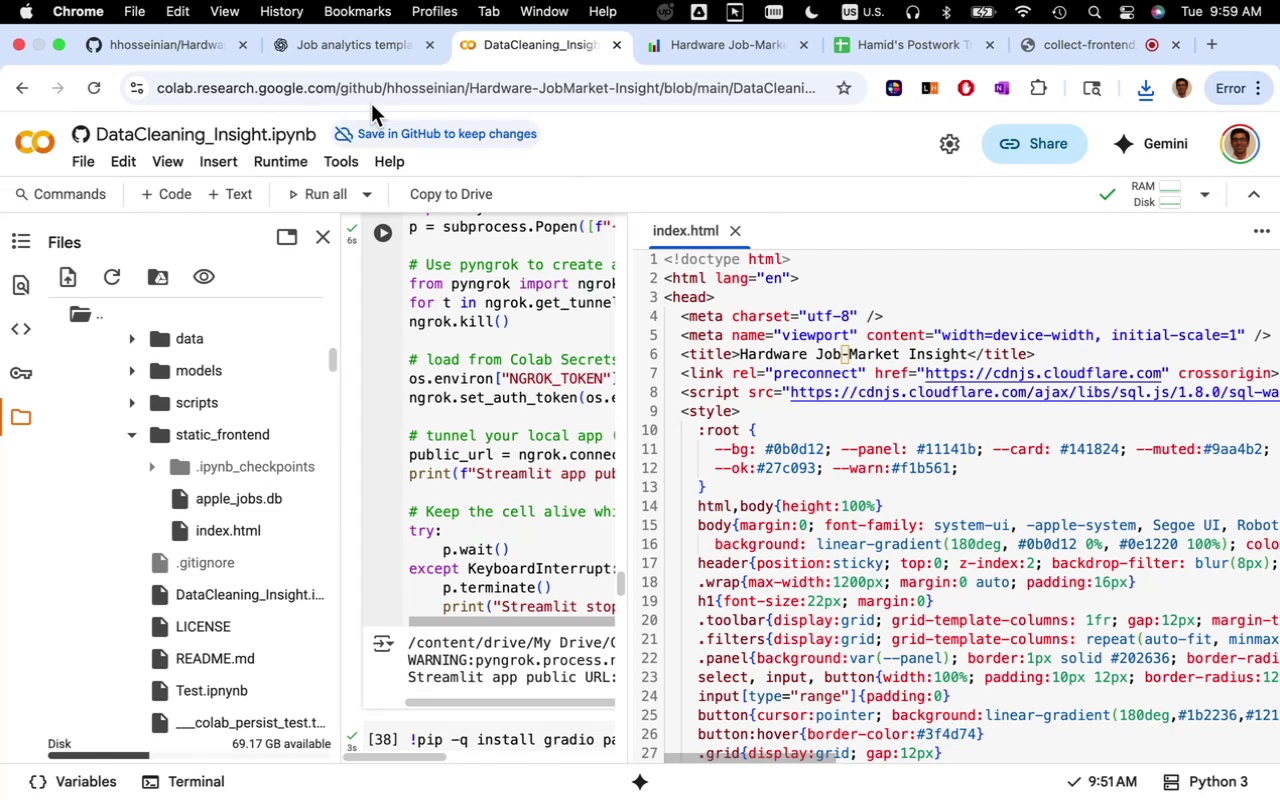 
wait(8.07)
 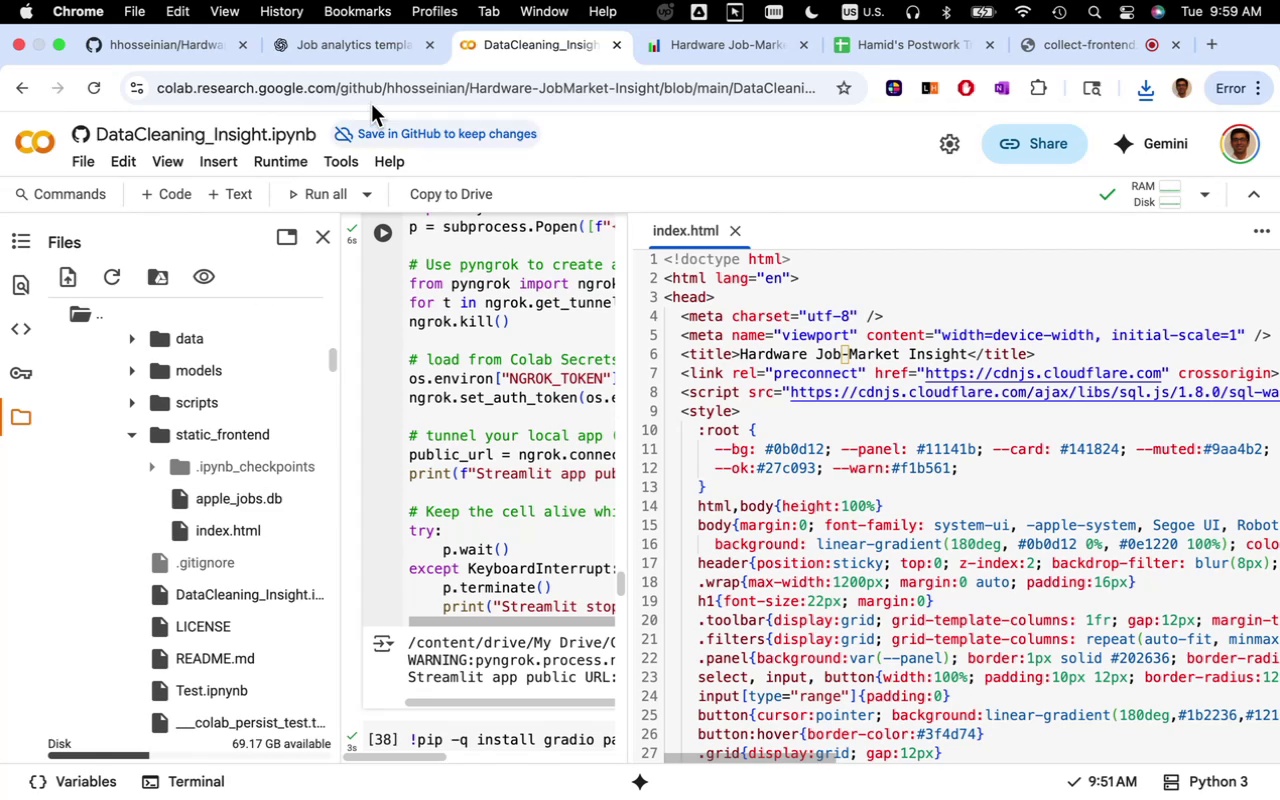 
left_click_drag(start_coordinate=[411, 440], to_coordinate=[196, 404])
 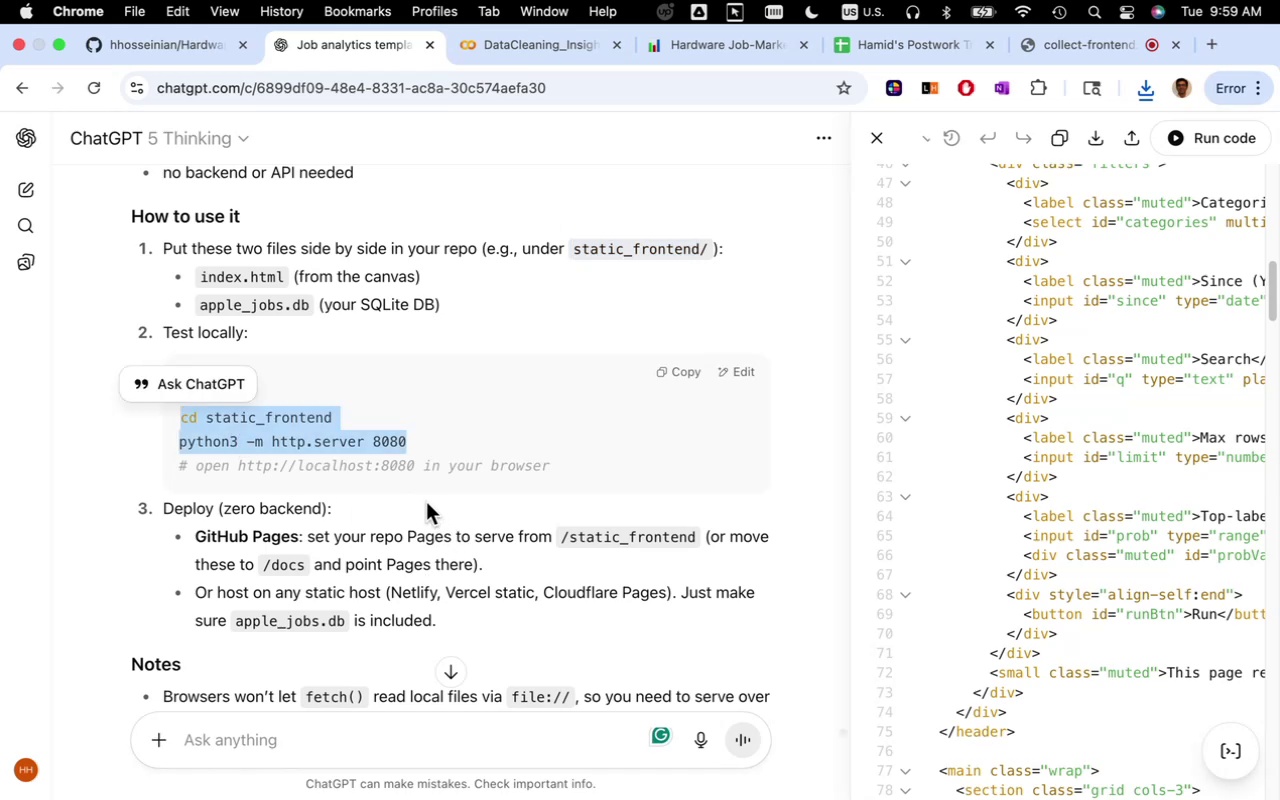 
wait(8.6)
 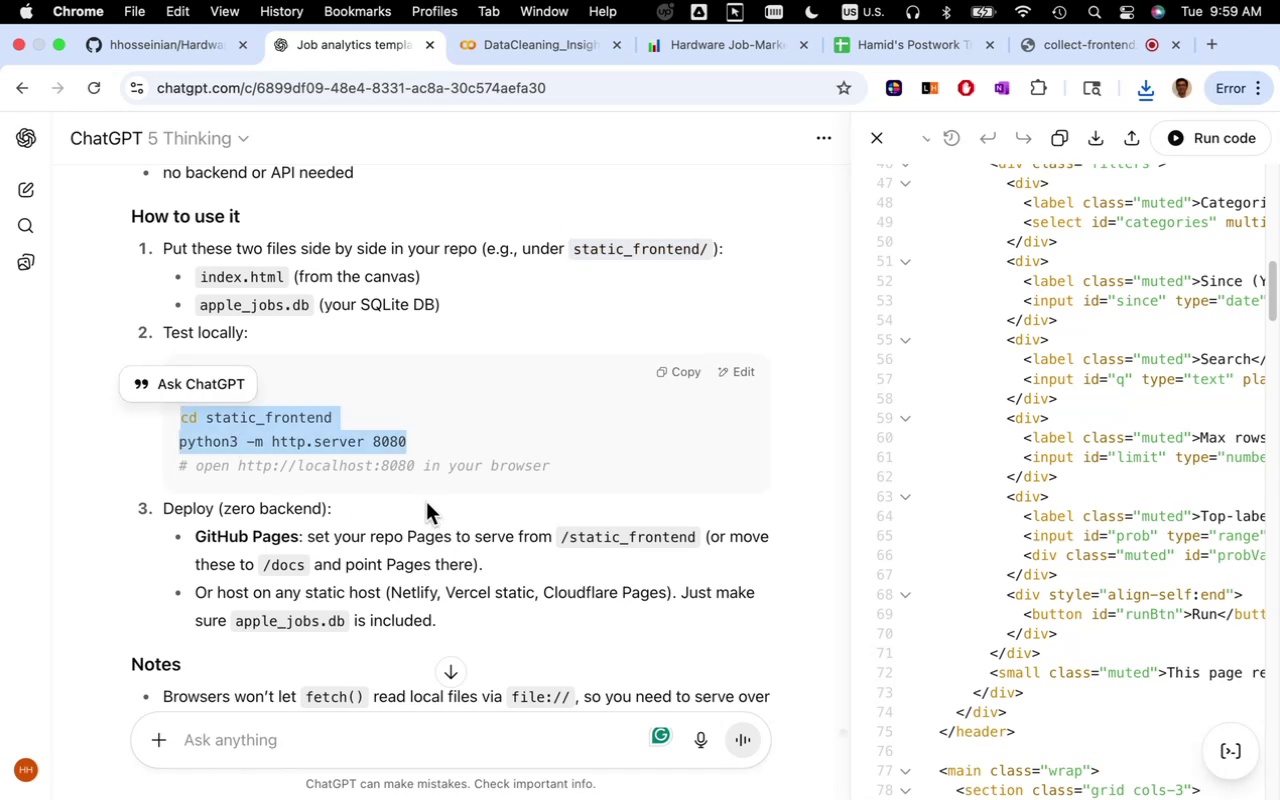 
key(Meta+CommandLeft)
 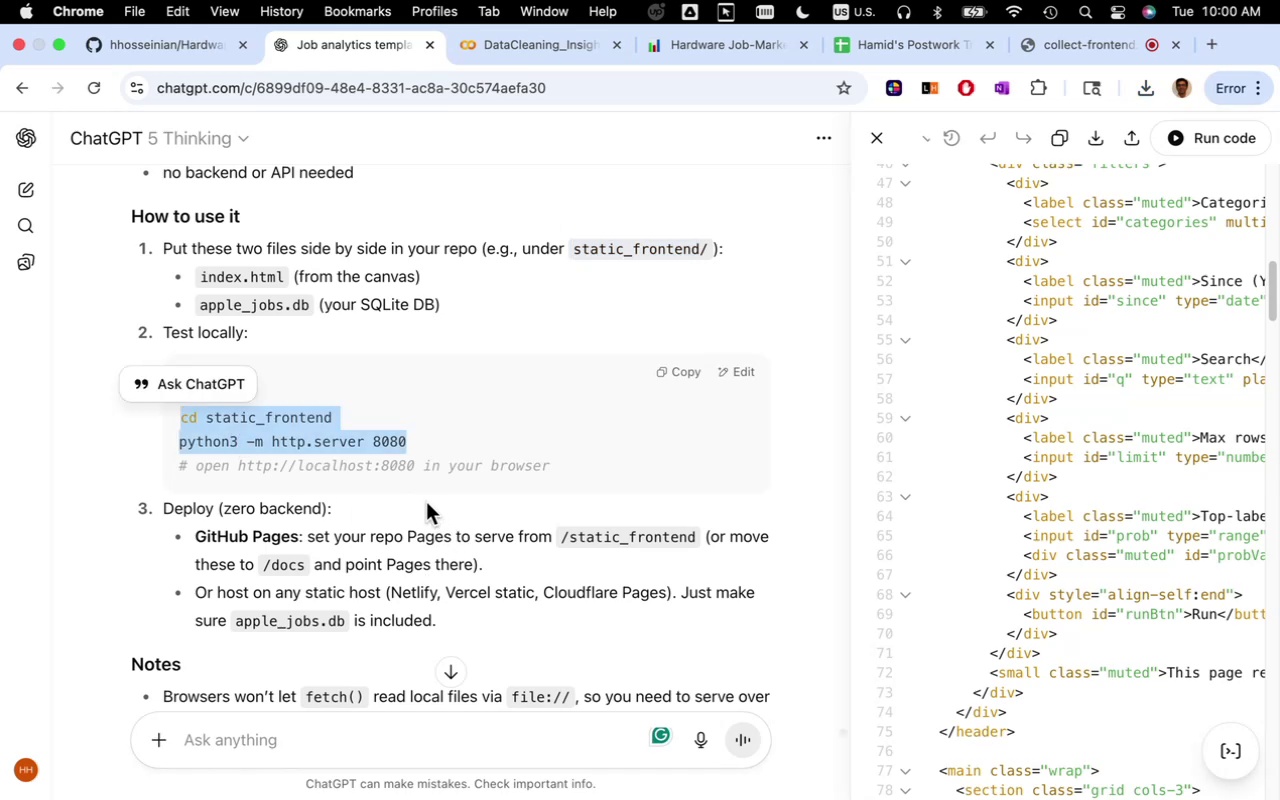 
key(Meta+C)
 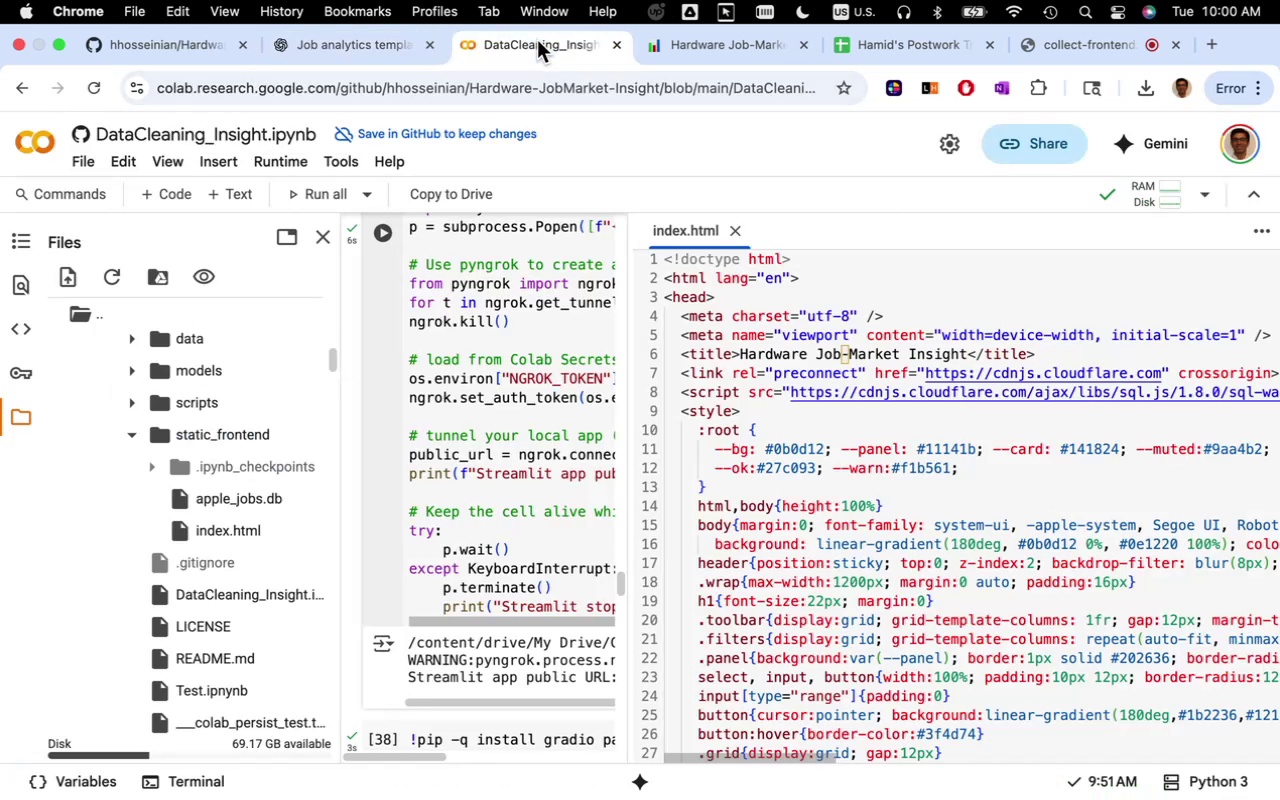 
left_click([201, 775])
 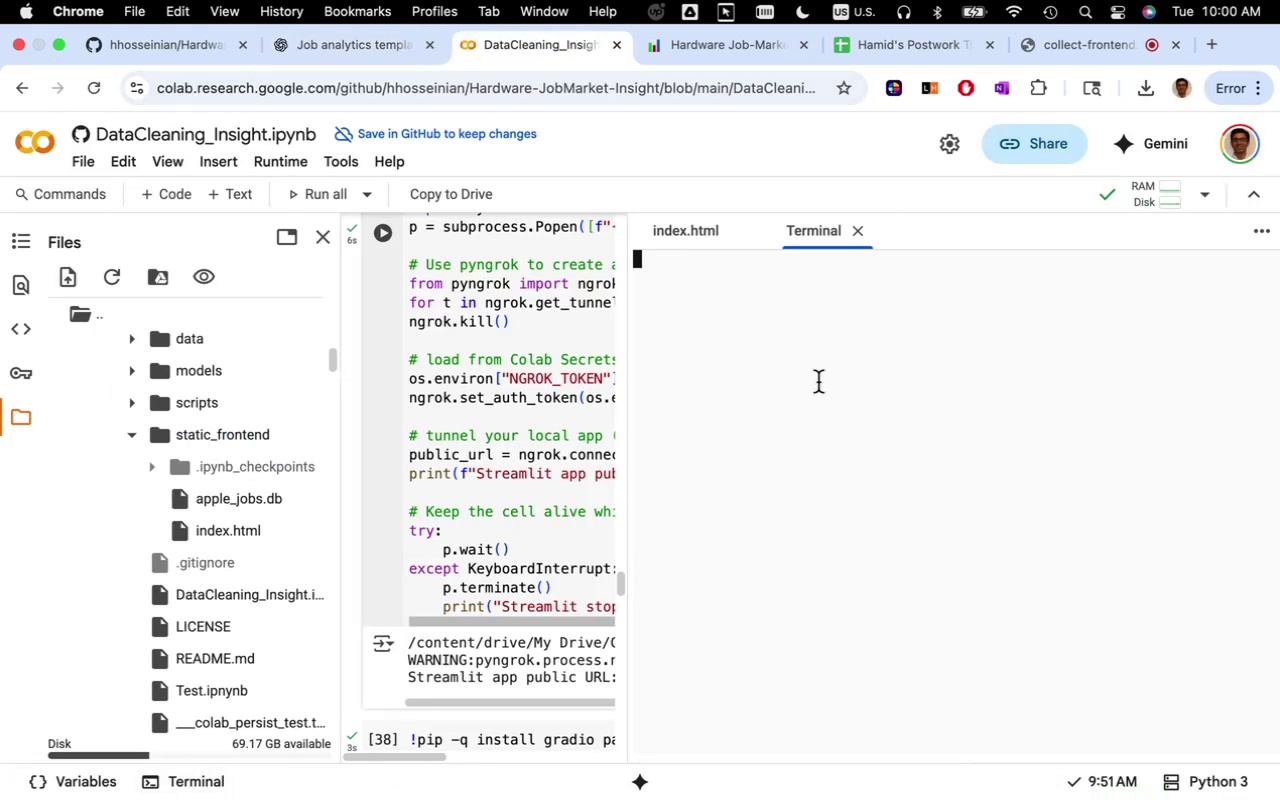 
left_click([818, 382])
 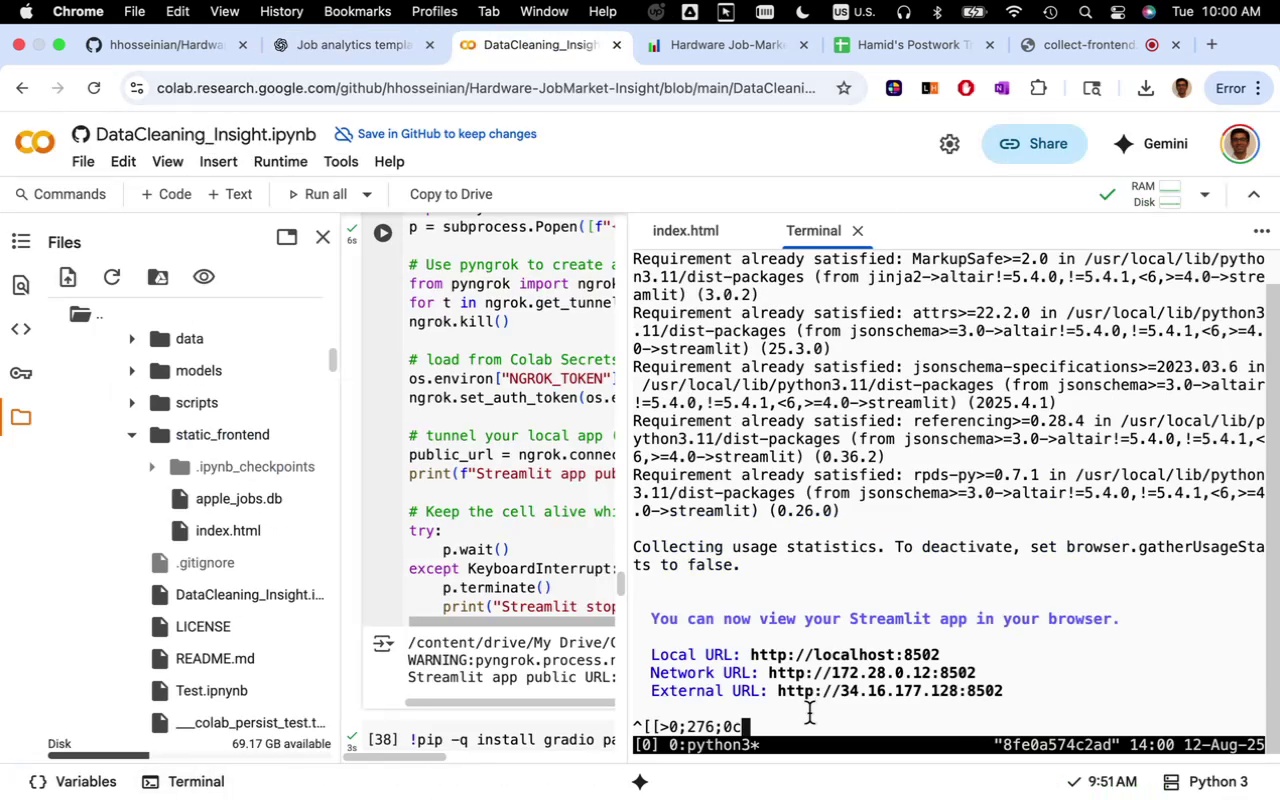 
key(Meta+CommandLeft)
 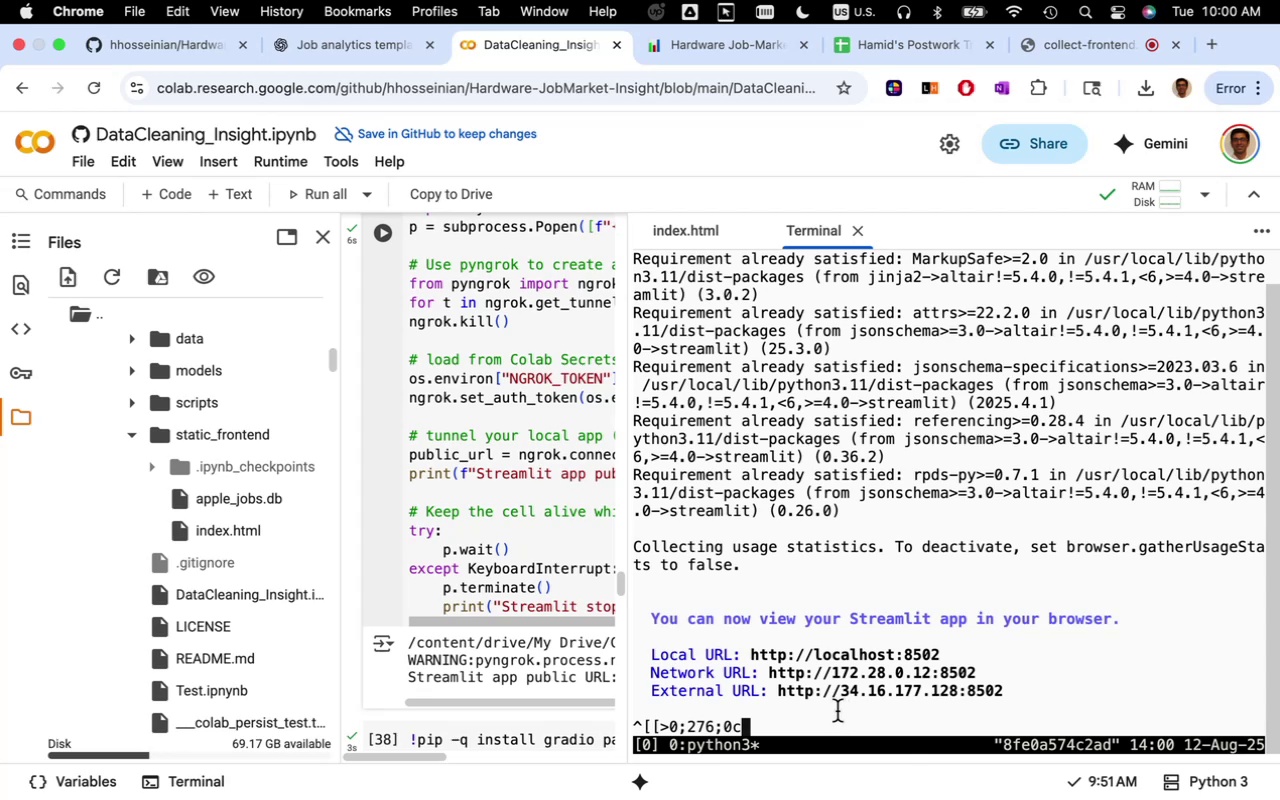 
key(Meta+A)
 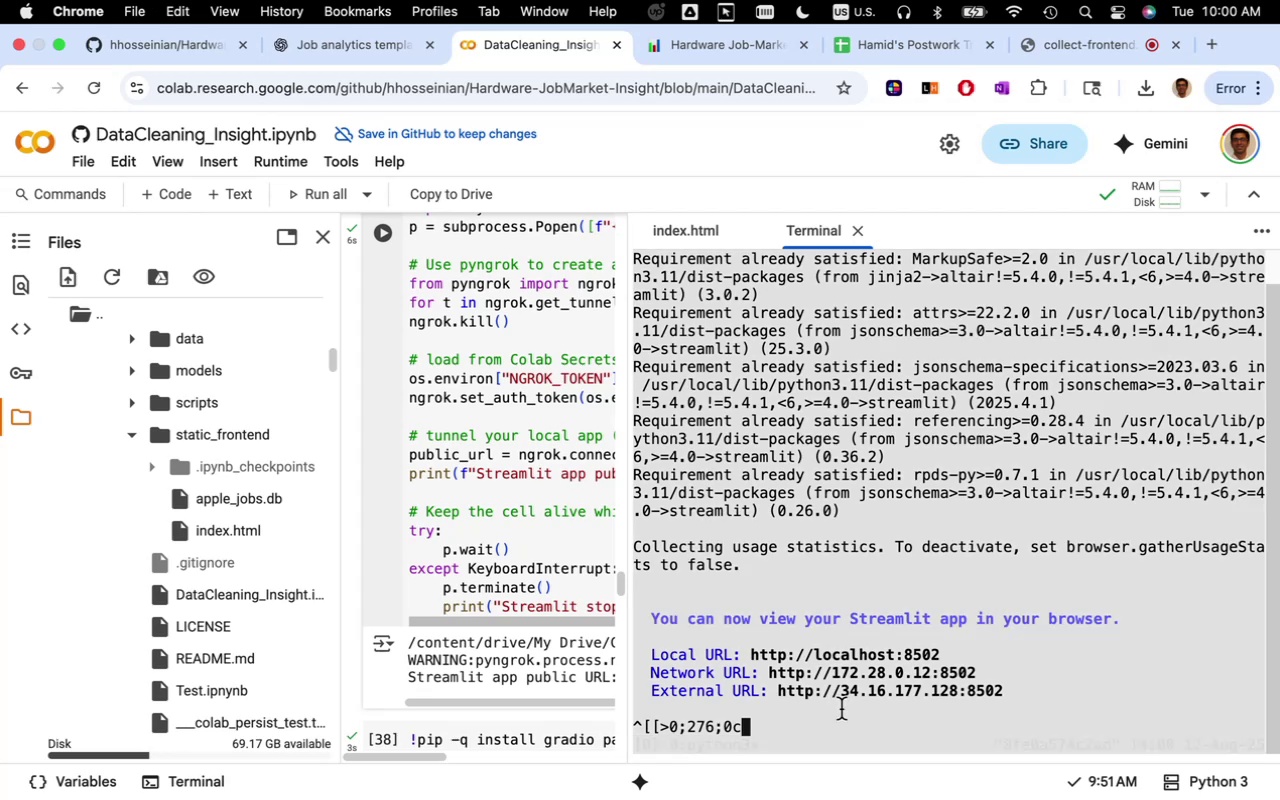 
key(Backspace)
 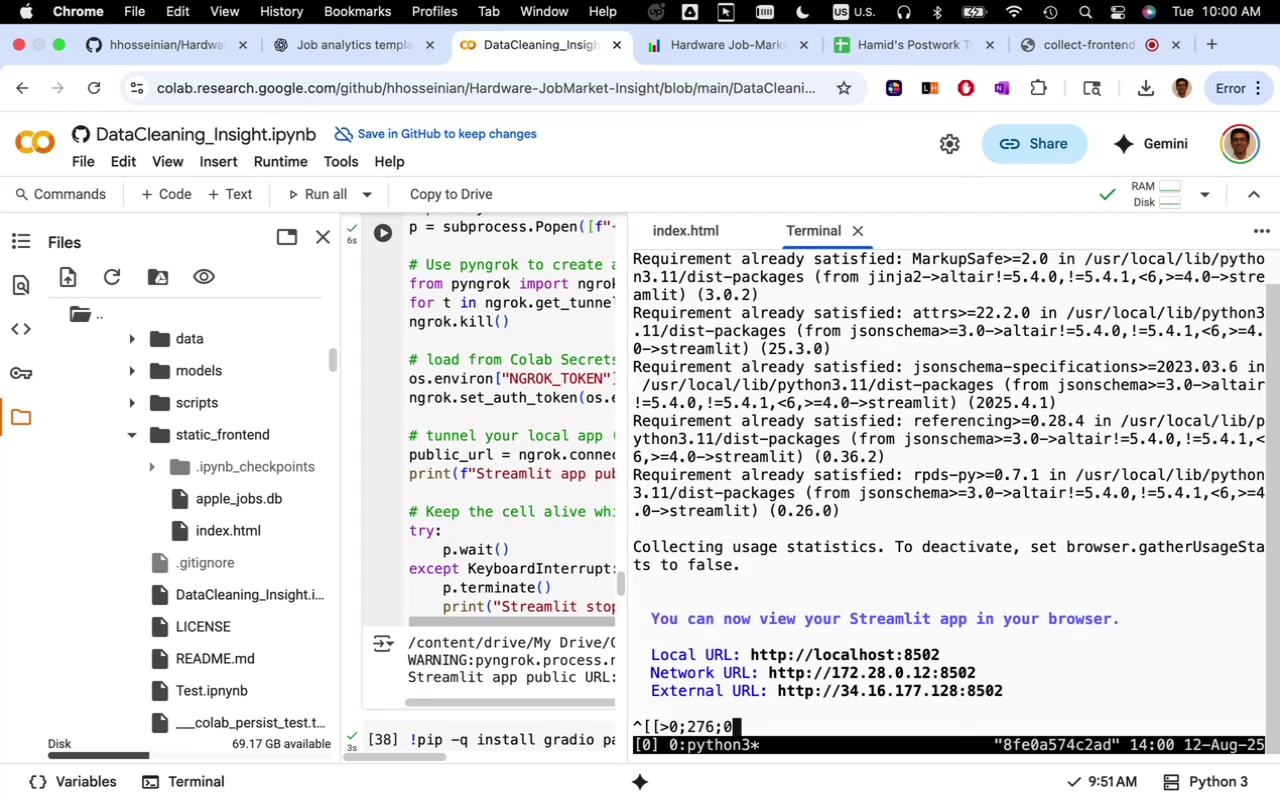 
key(Backspace)
 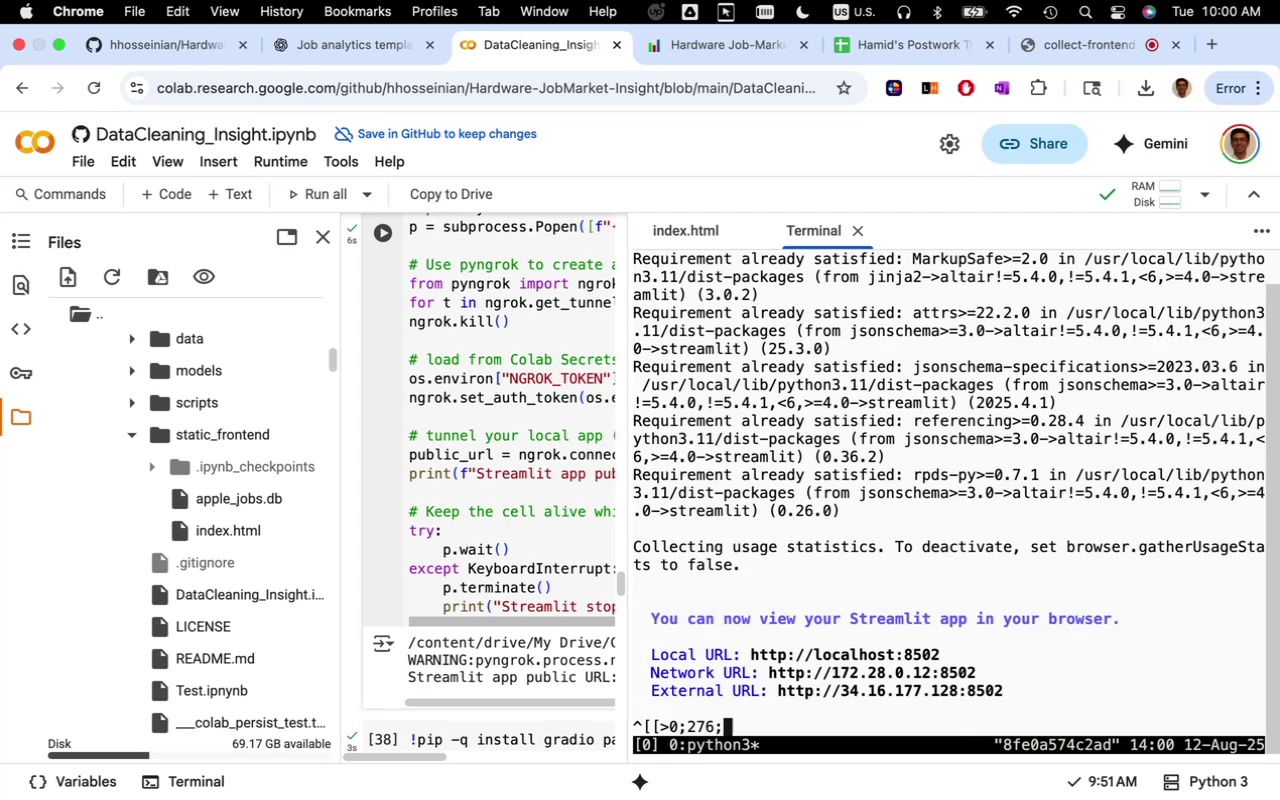 
hold_key(key=Backspace, duration=1.57)
 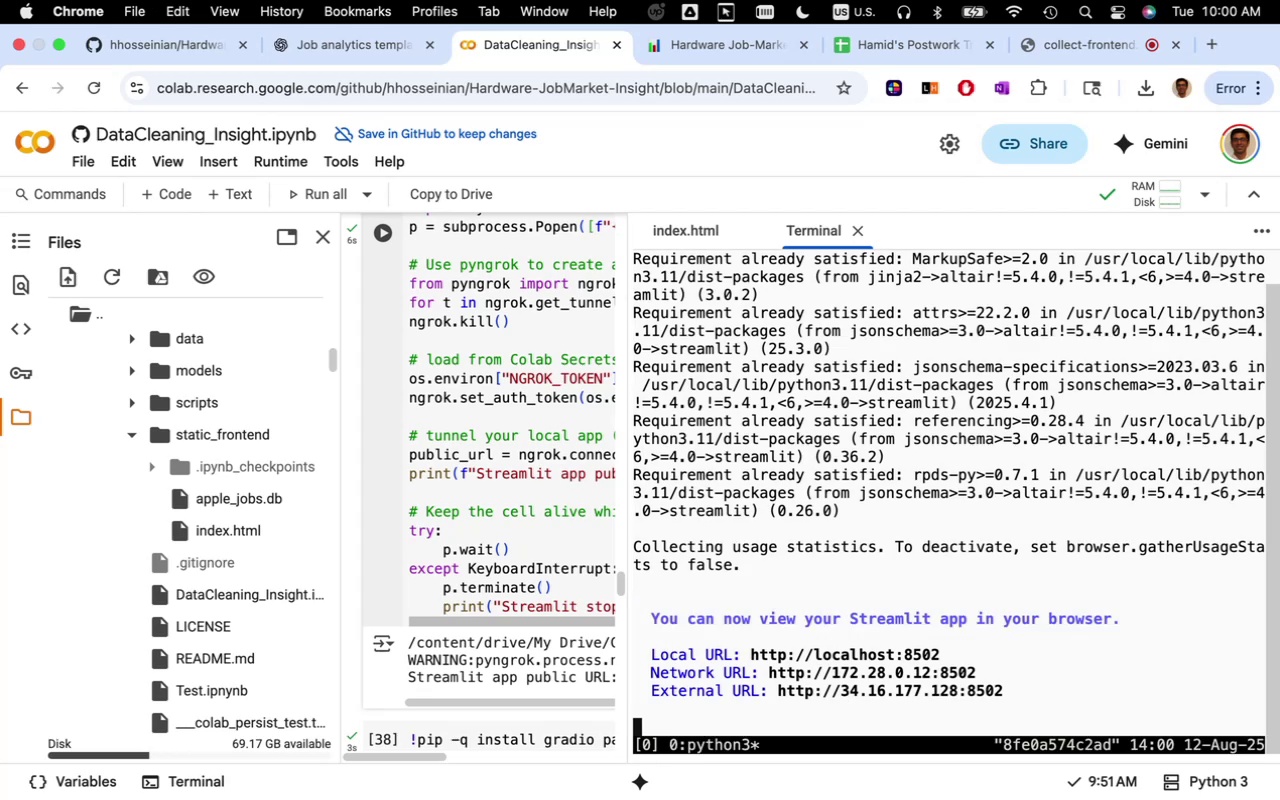 
hold_key(key=Backspace, duration=0.5)
 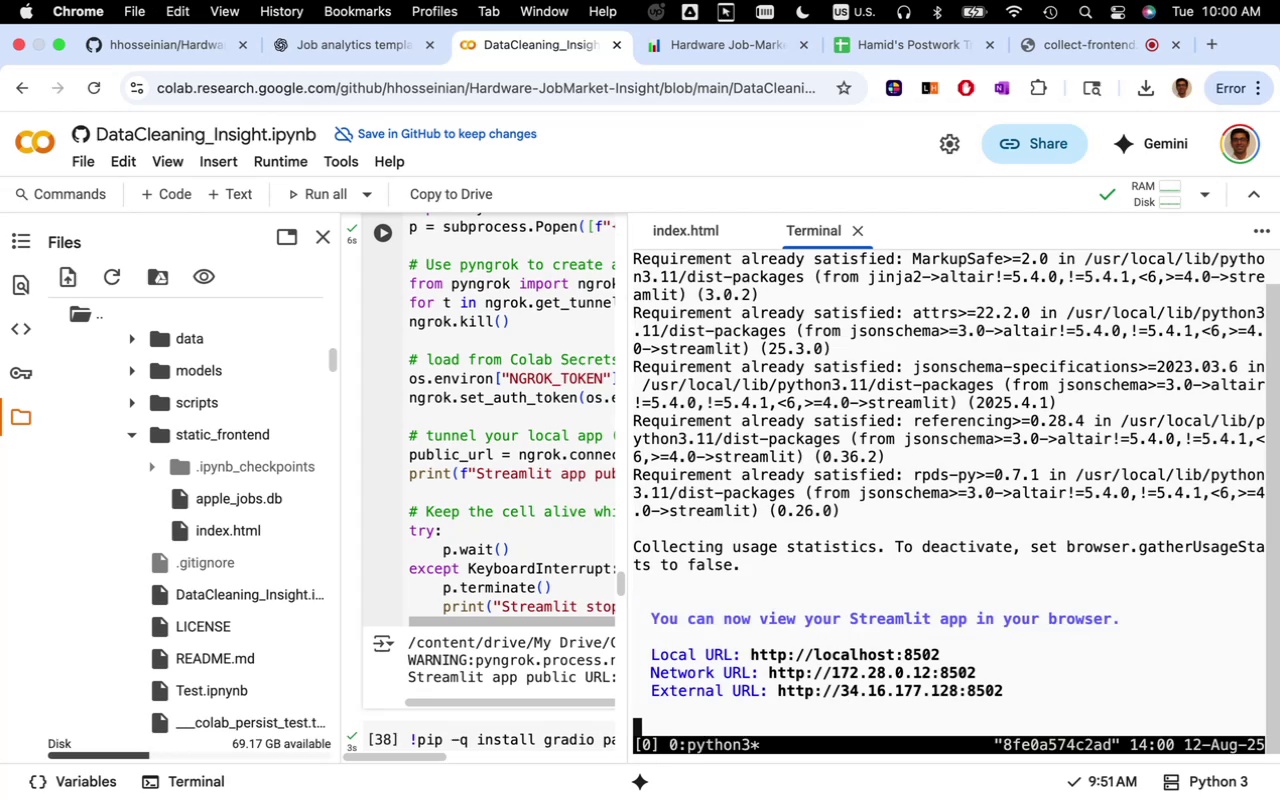 
key(Meta+V)
 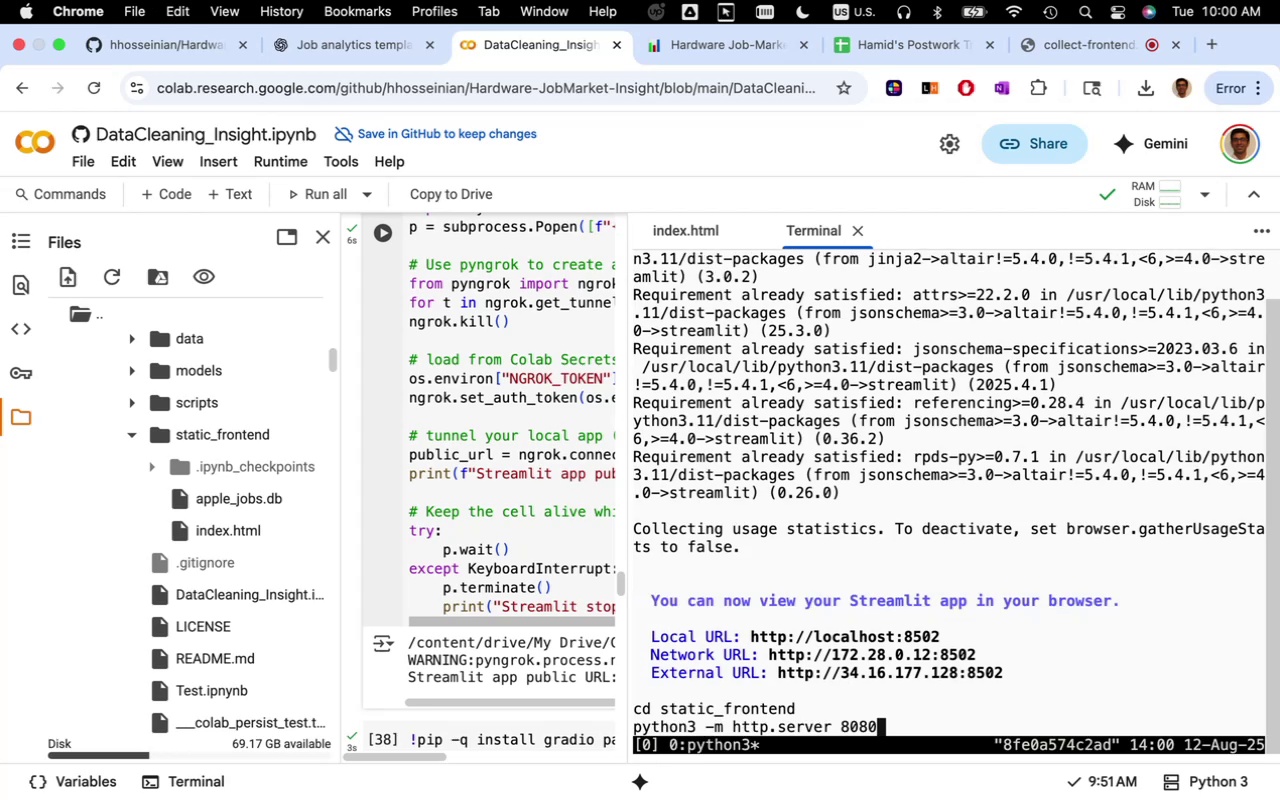 
key(Enter)
 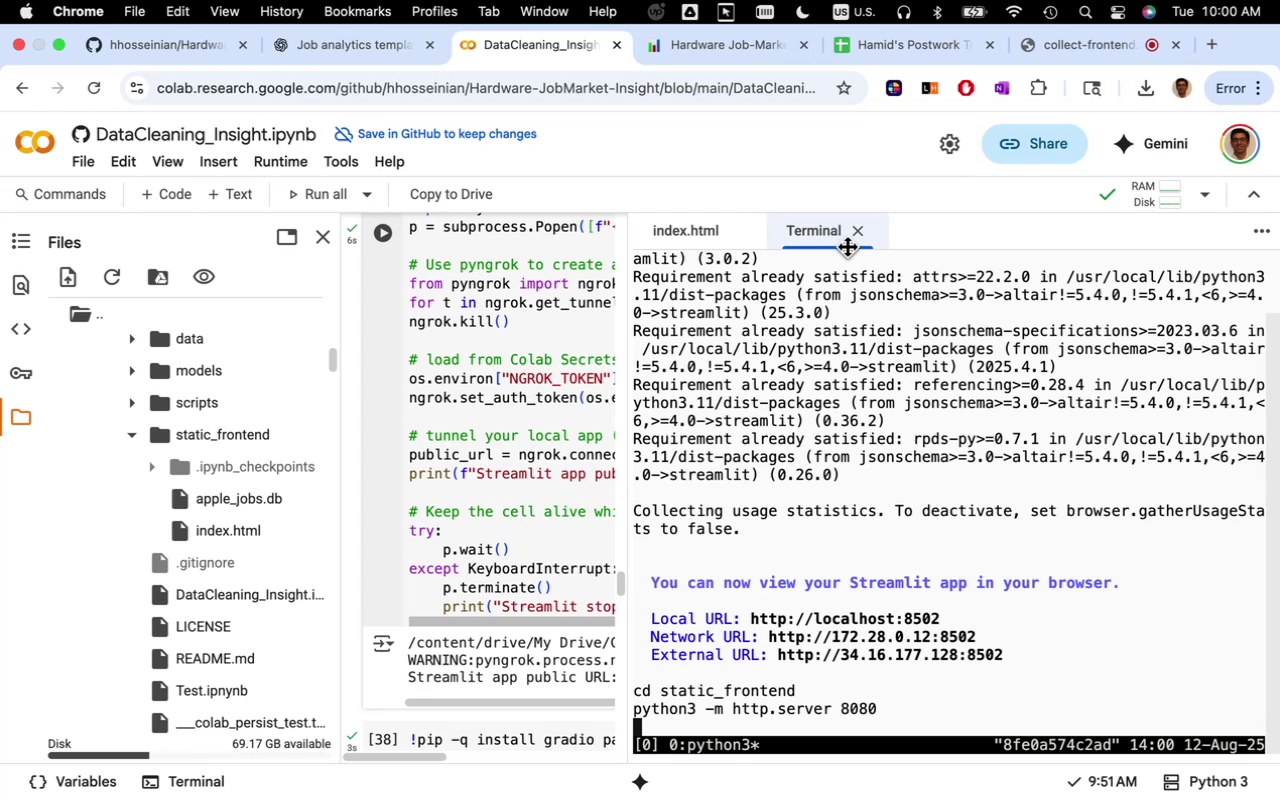 
mouse_move([814, 253])
 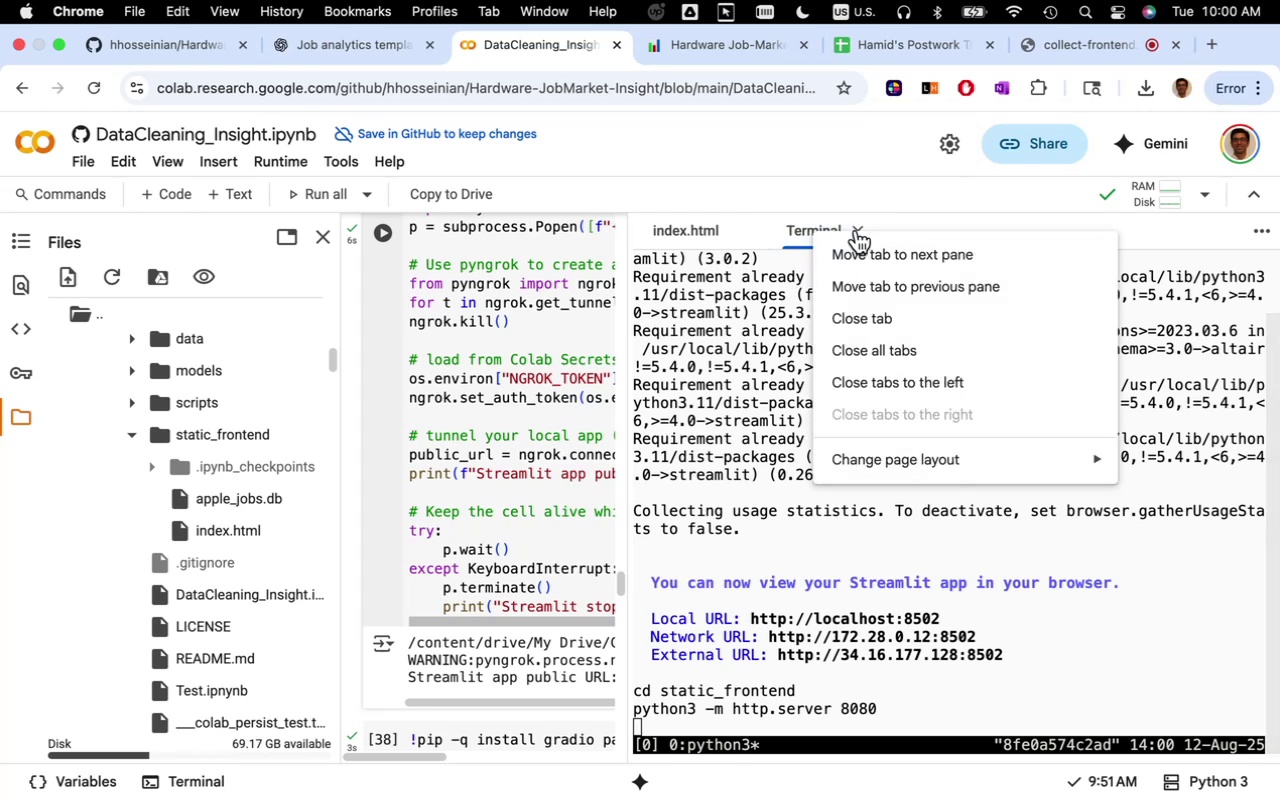 
left_click([856, 230])
 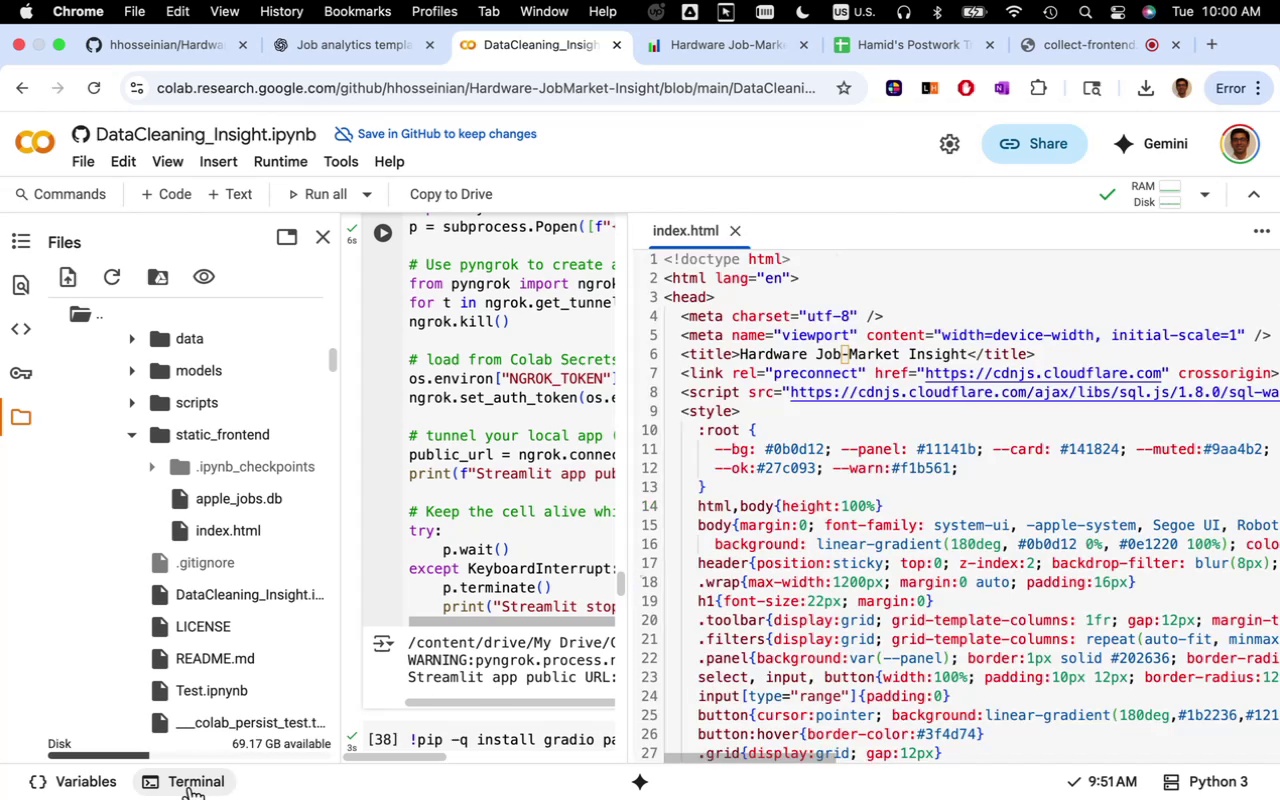 
left_click([184, 781])
 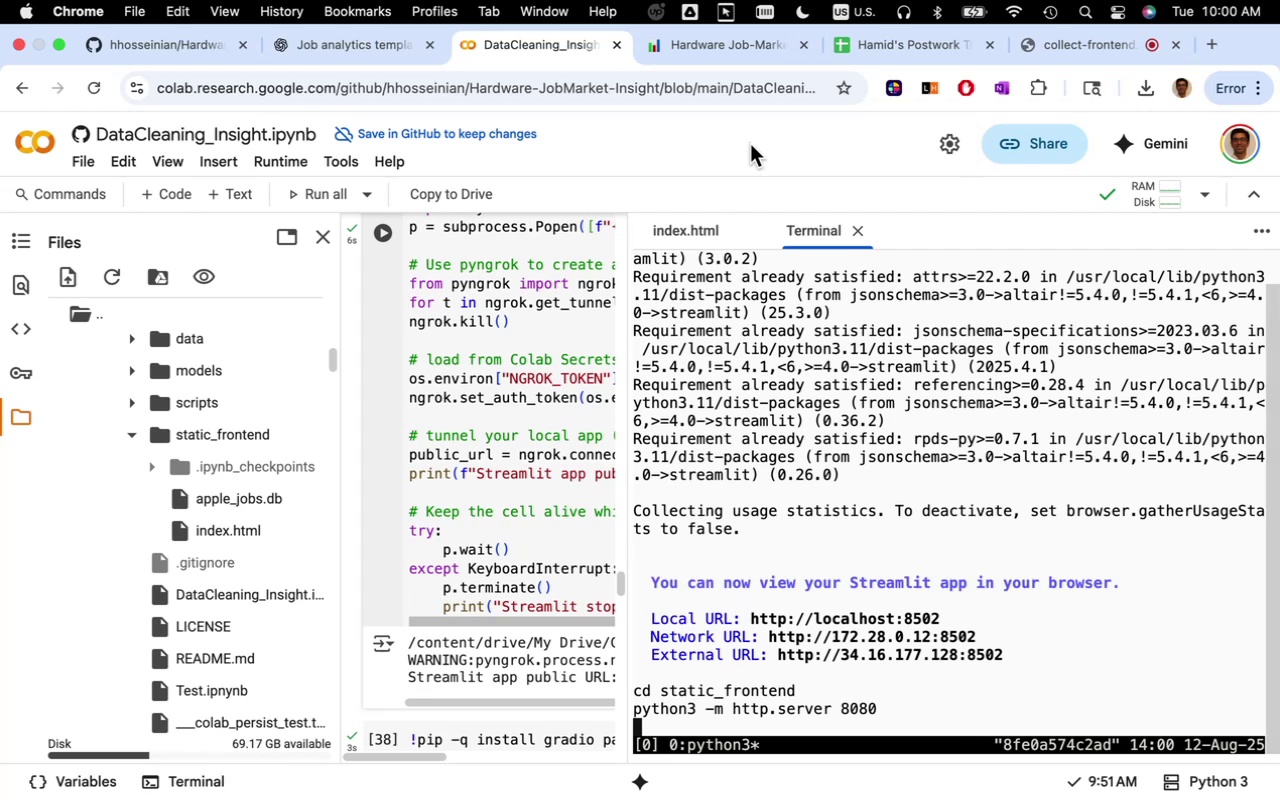 
wait(6.64)
 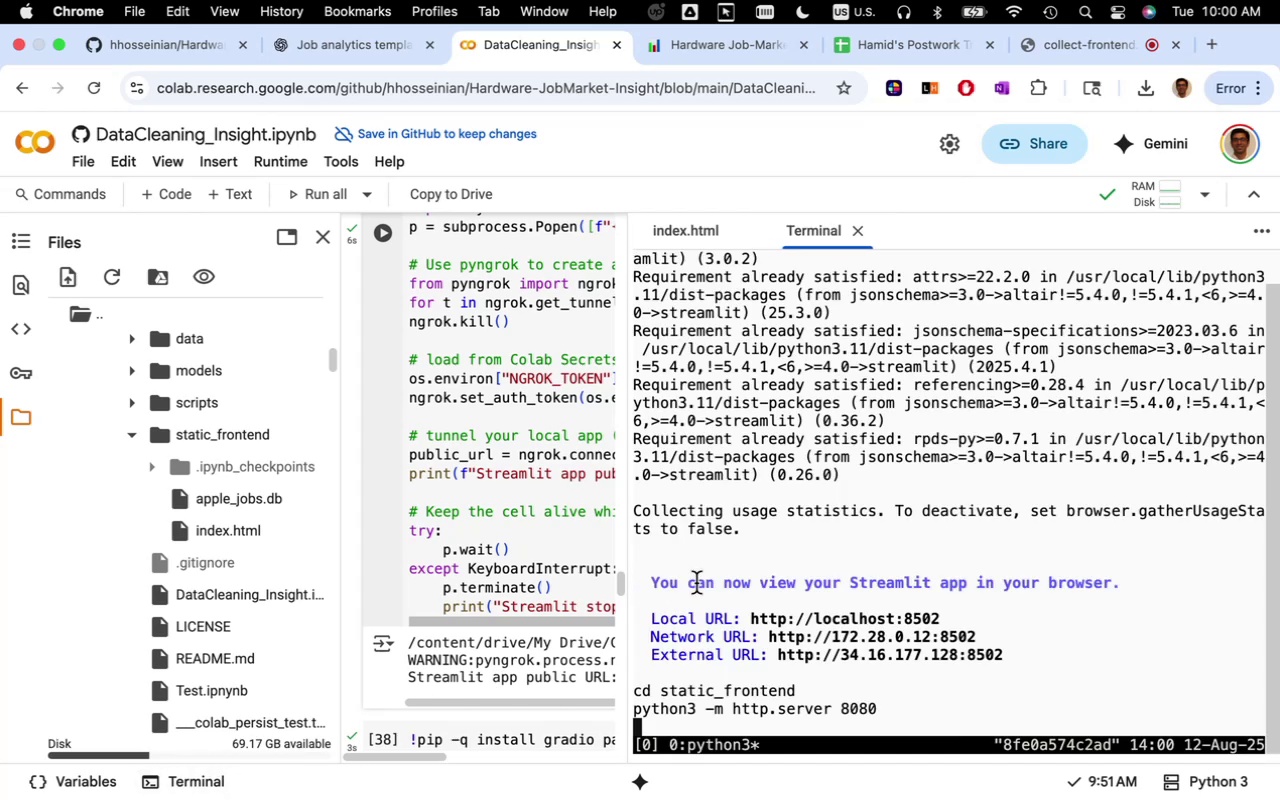 
left_click([799, 45])
 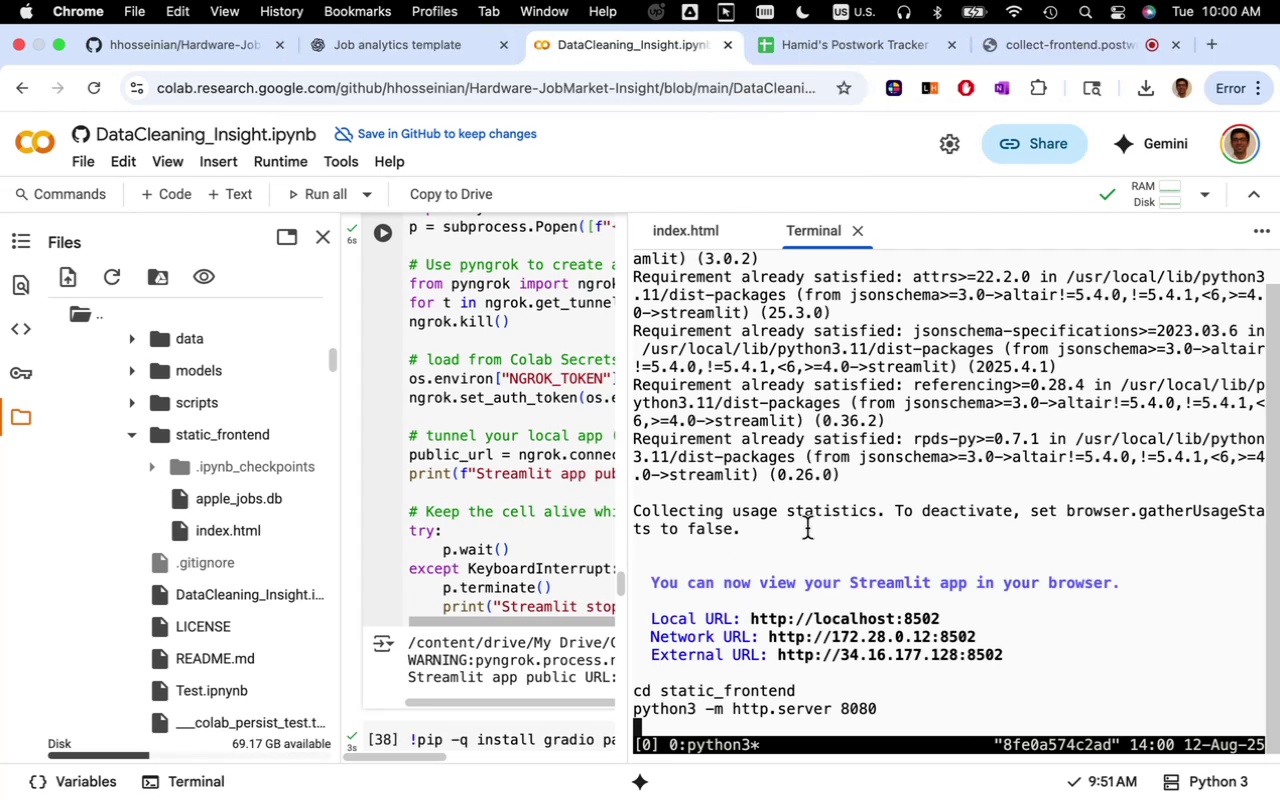 
left_click([807, 528])
 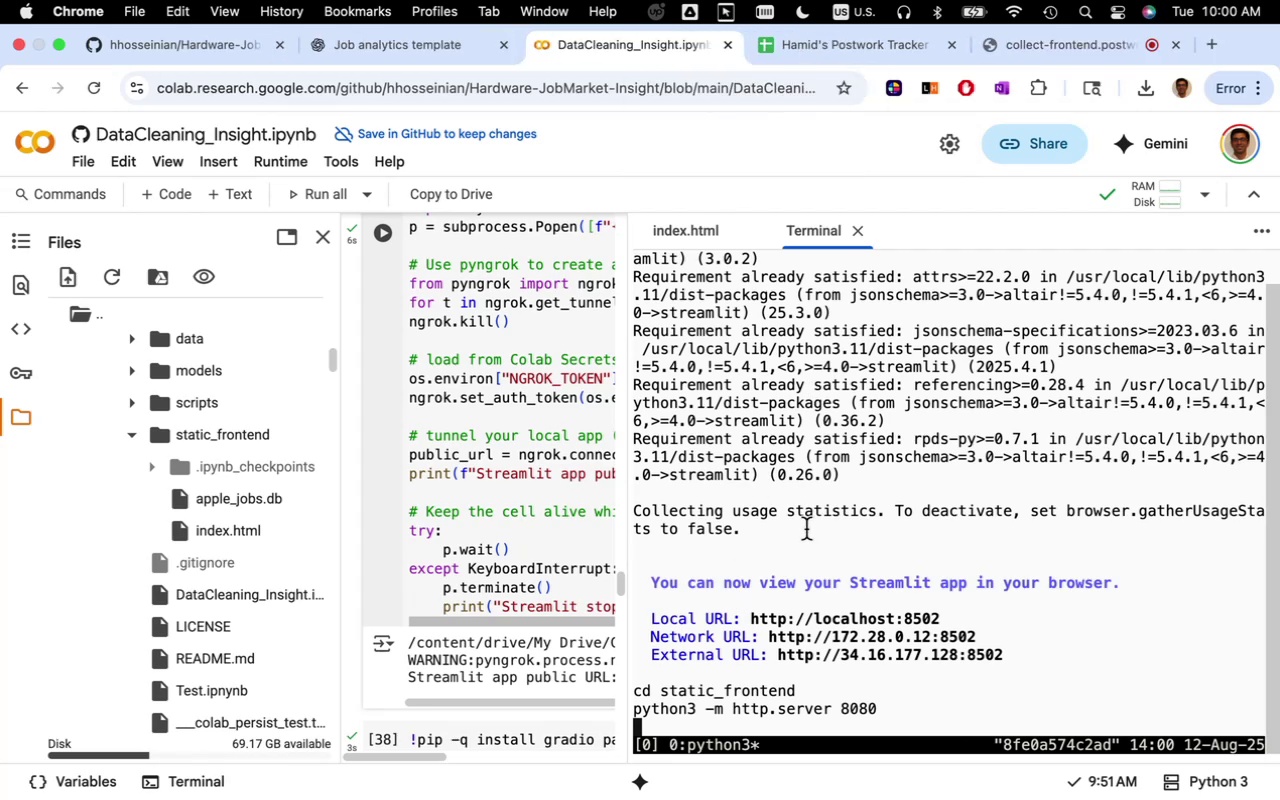 
scroll: coordinate [801, 556], scroll_direction: down, amount: 2.0
 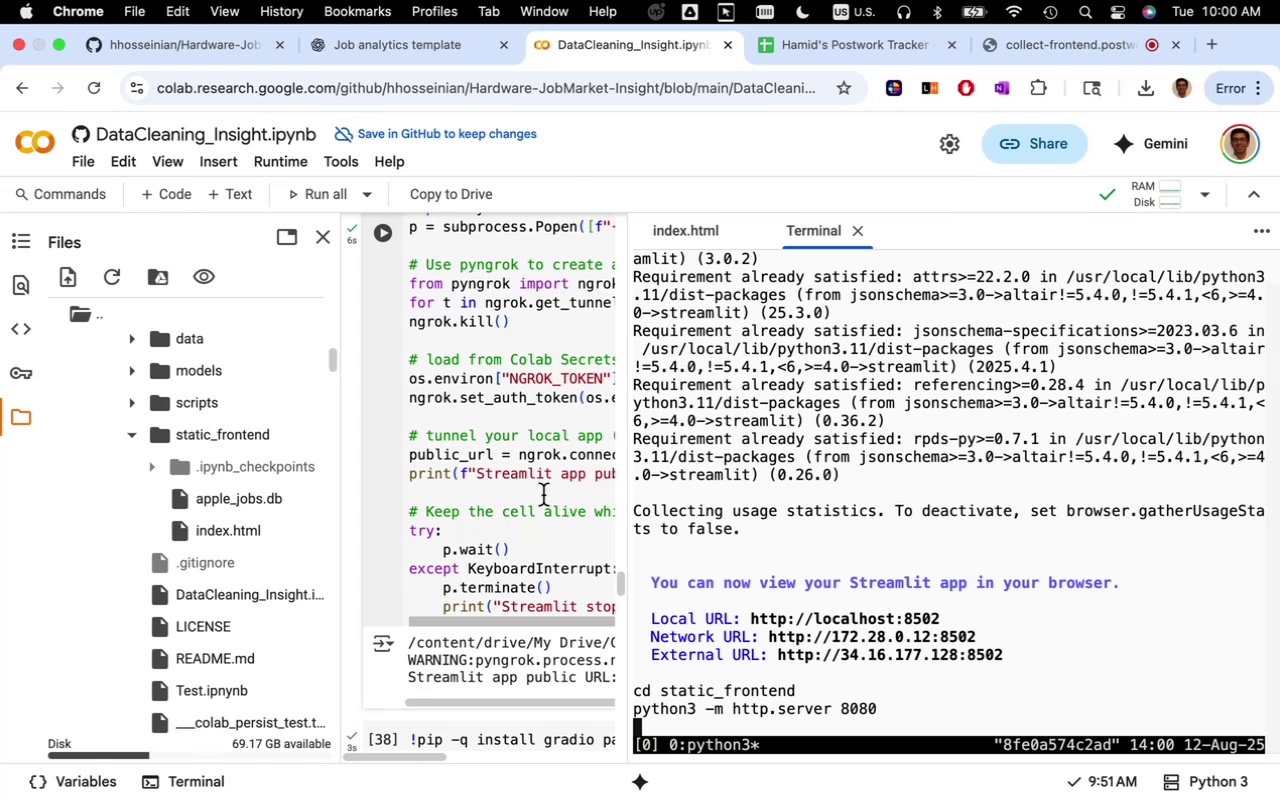 
left_click([543, 495])
 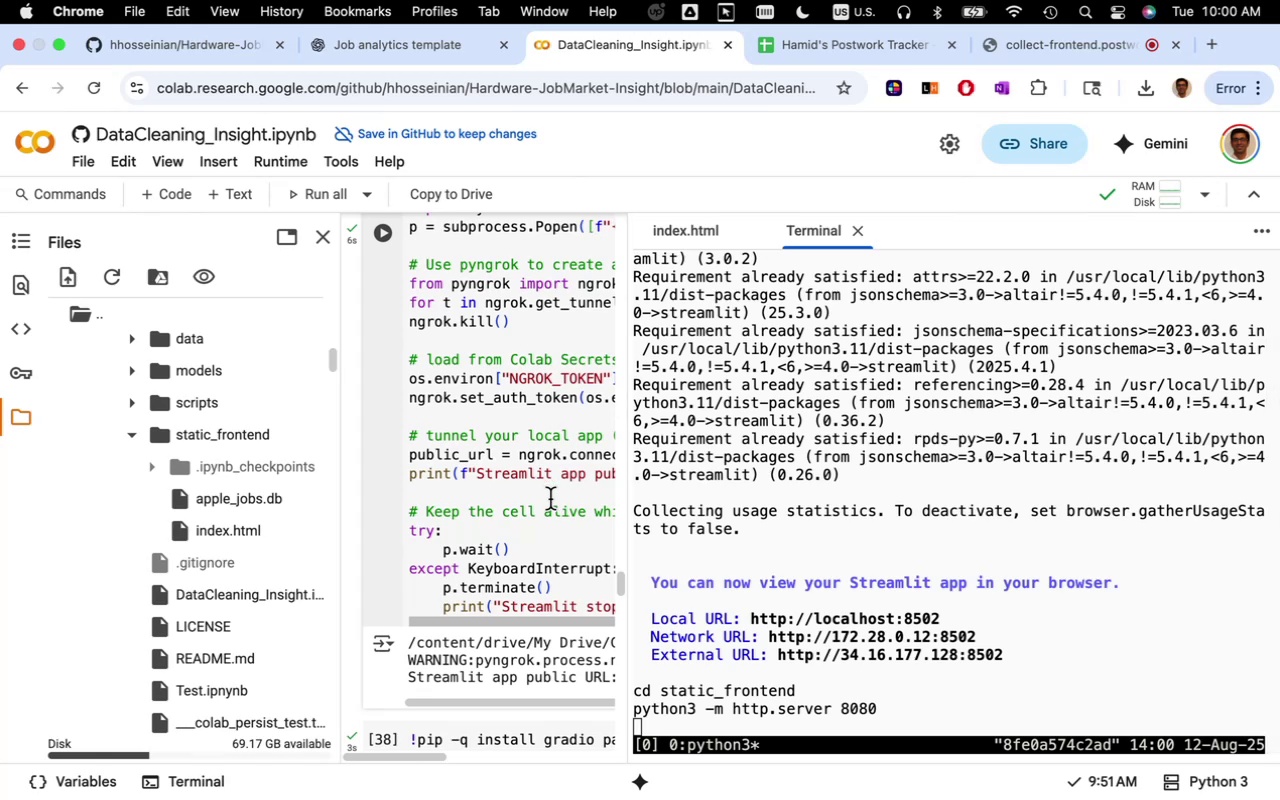 
scroll: coordinate [550, 499], scroll_direction: up, amount: 7.0
 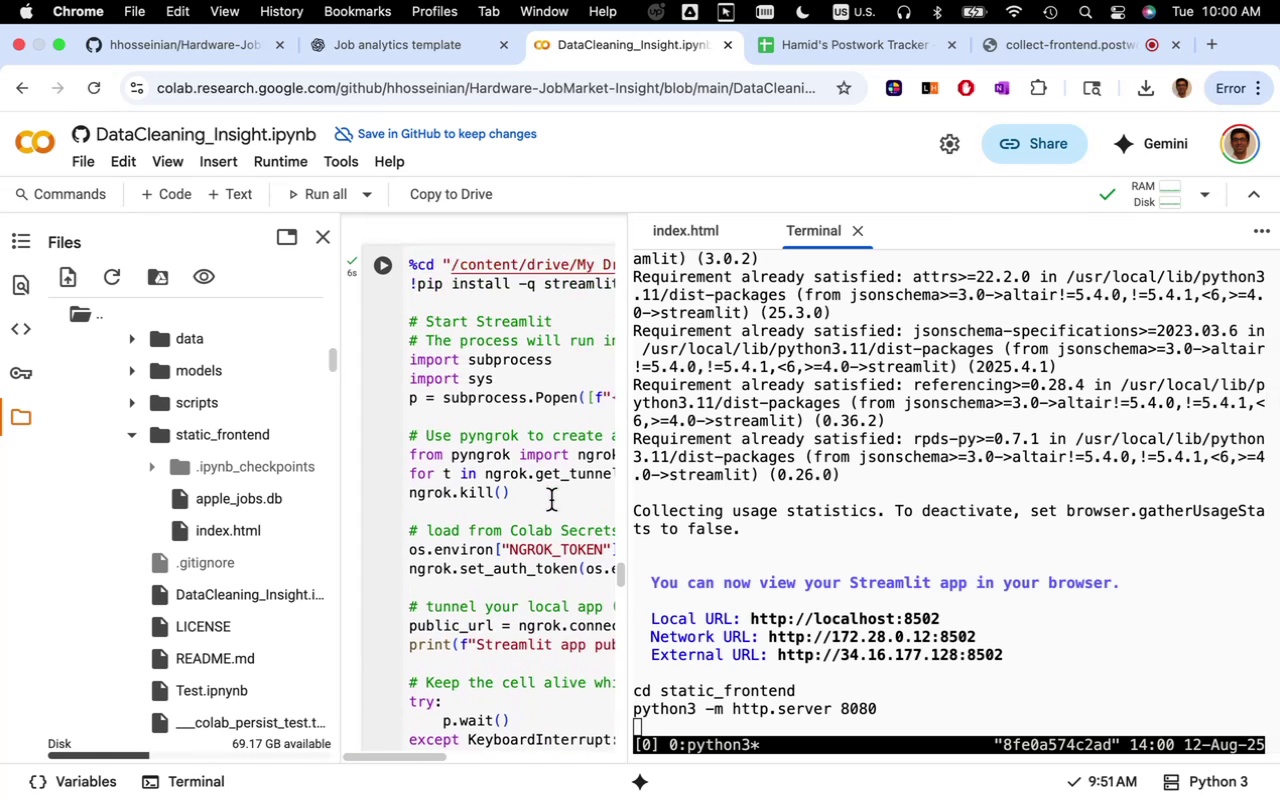 
scroll: coordinate [551, 500], scroll_direction: down, amount: 3.0
 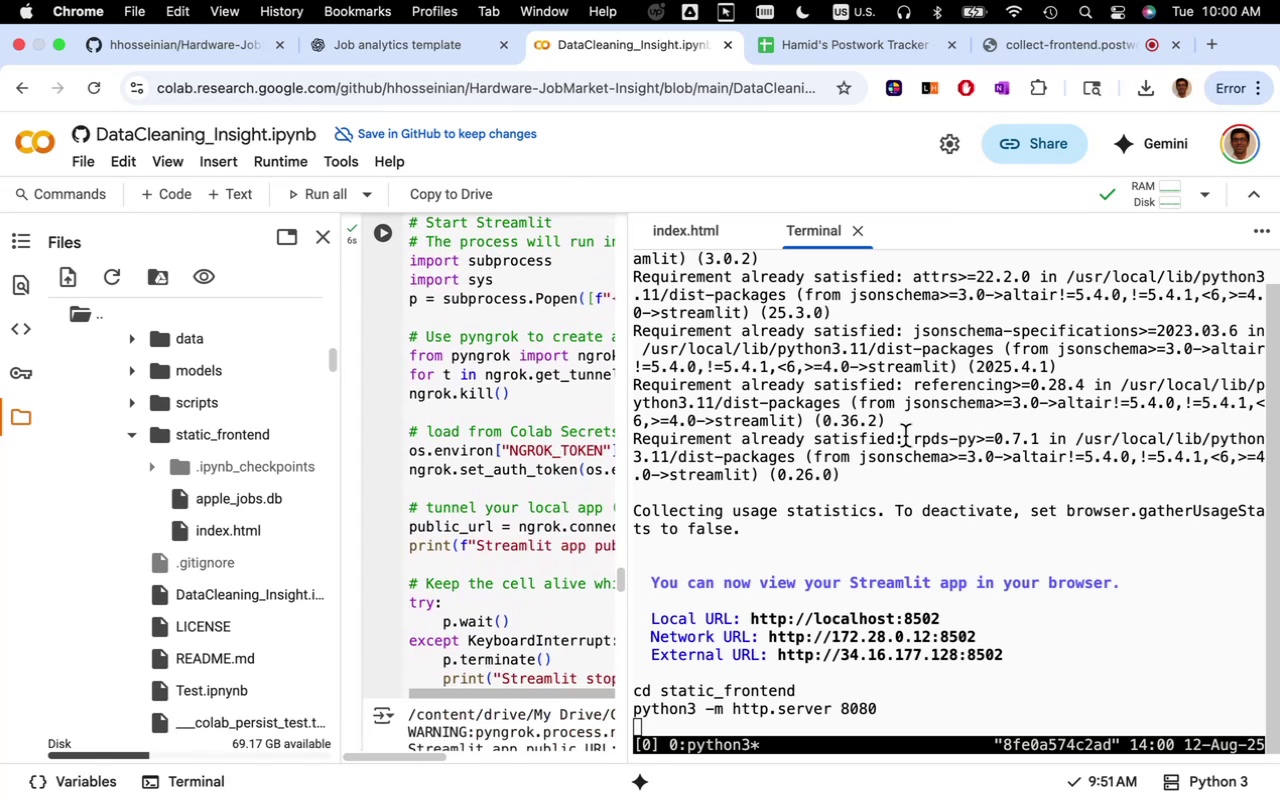 
left_click([905, 436])
 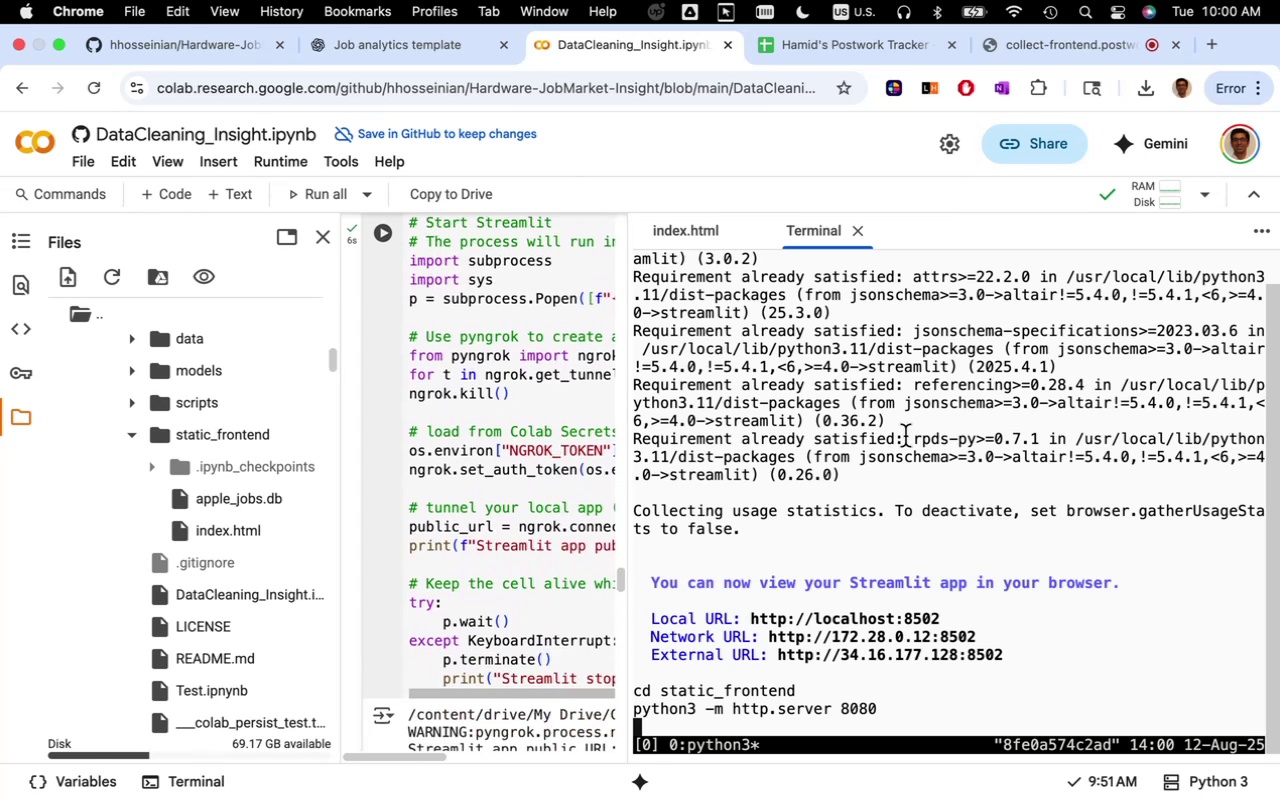 
right_click([905, 436])
 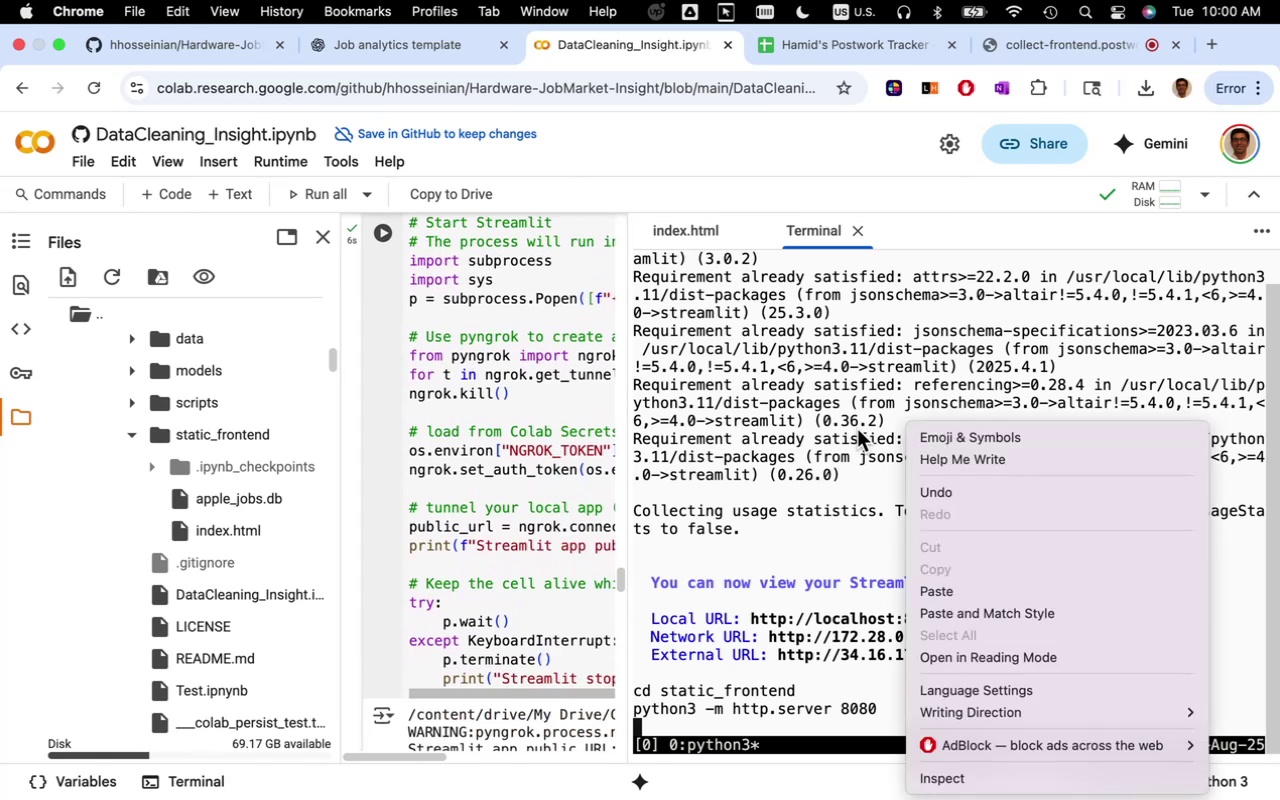 
left_click([857, 429])
 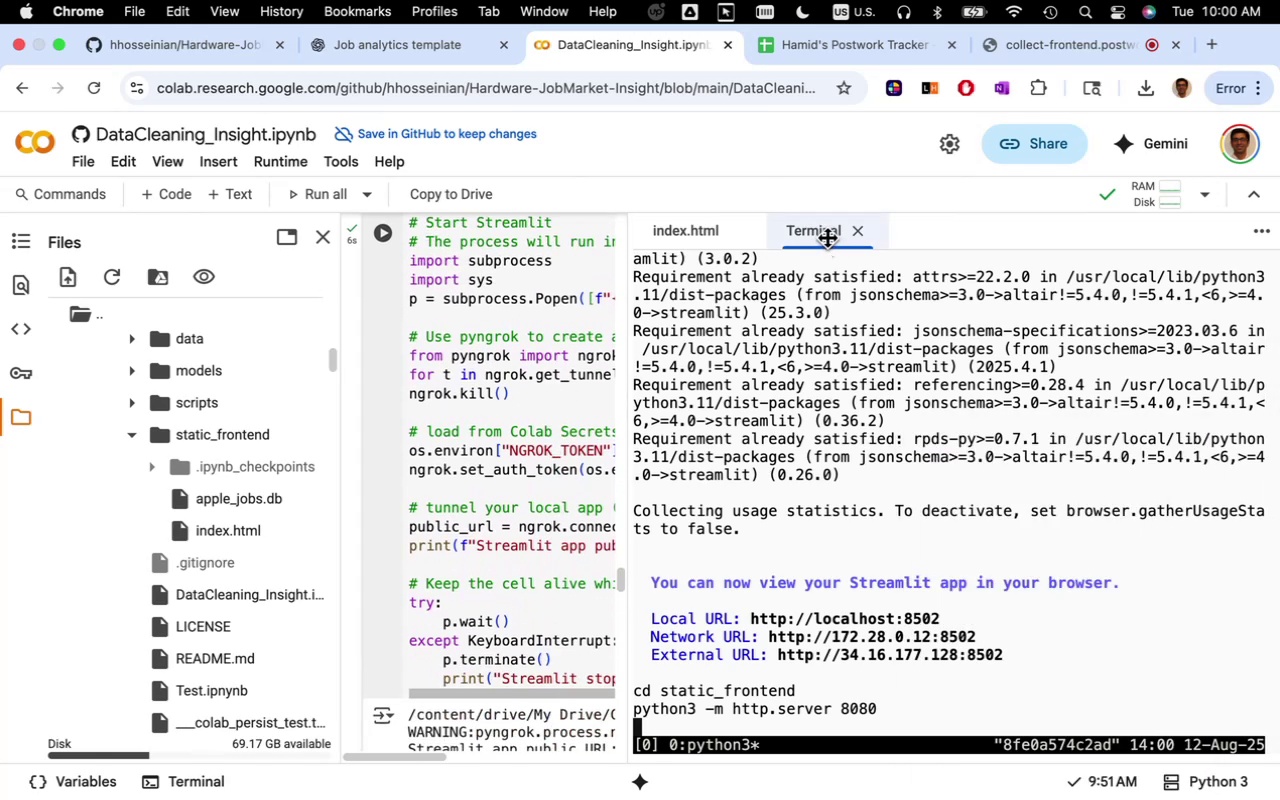 
right_click([826, 236])
 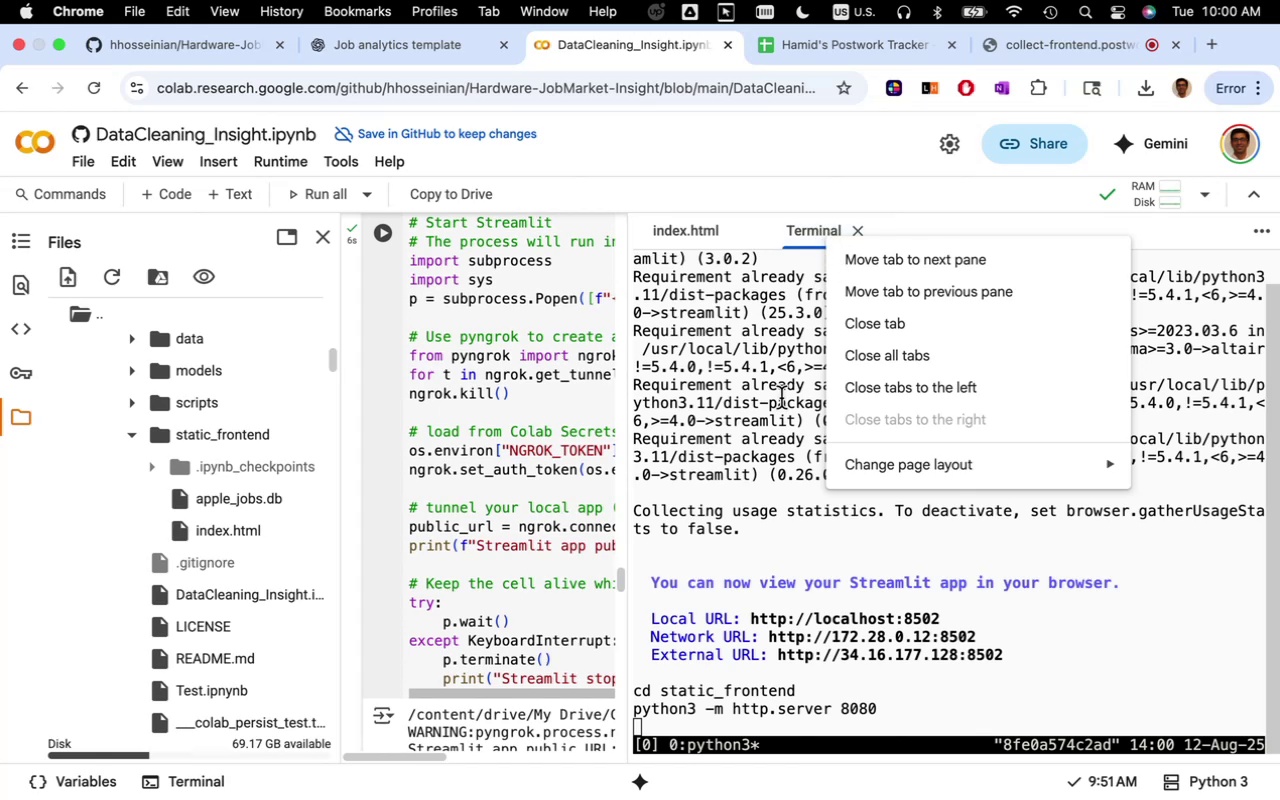 
left_click([781, 399])
 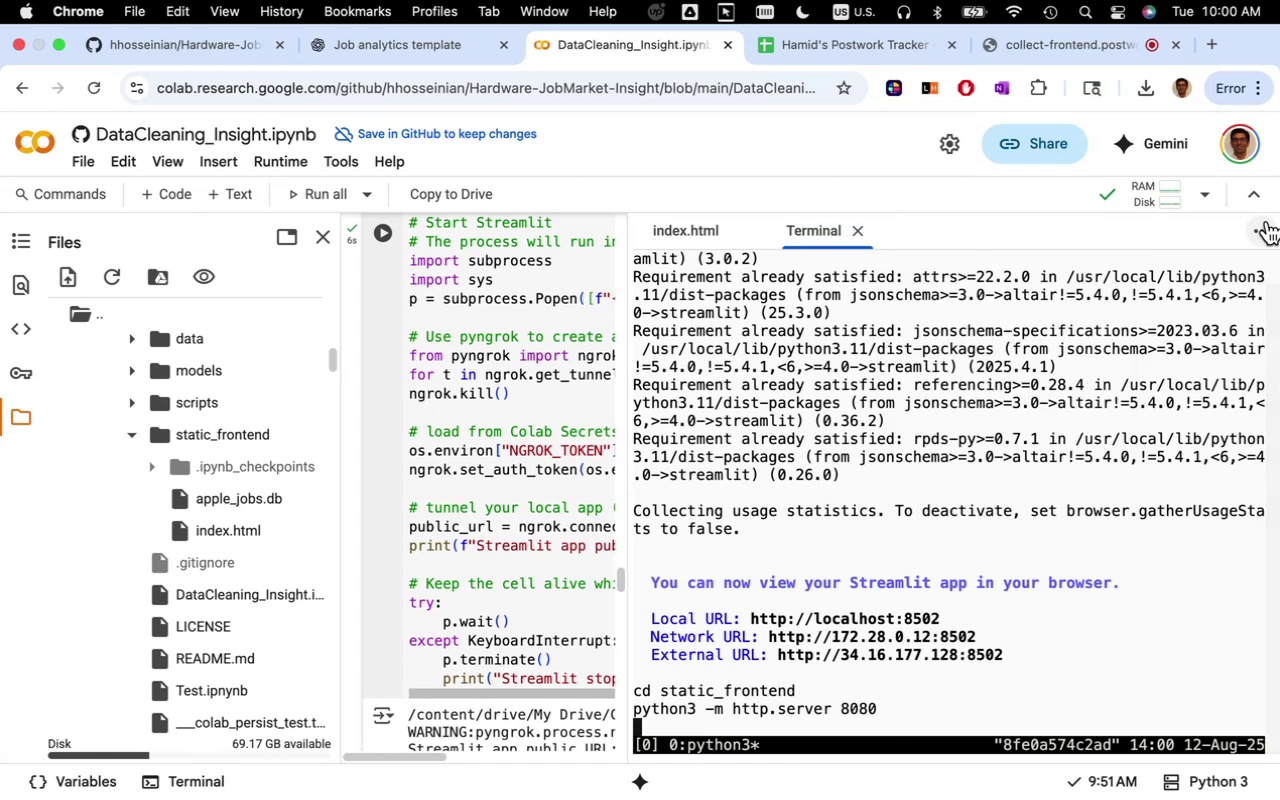 
left_click([1266, 221])
 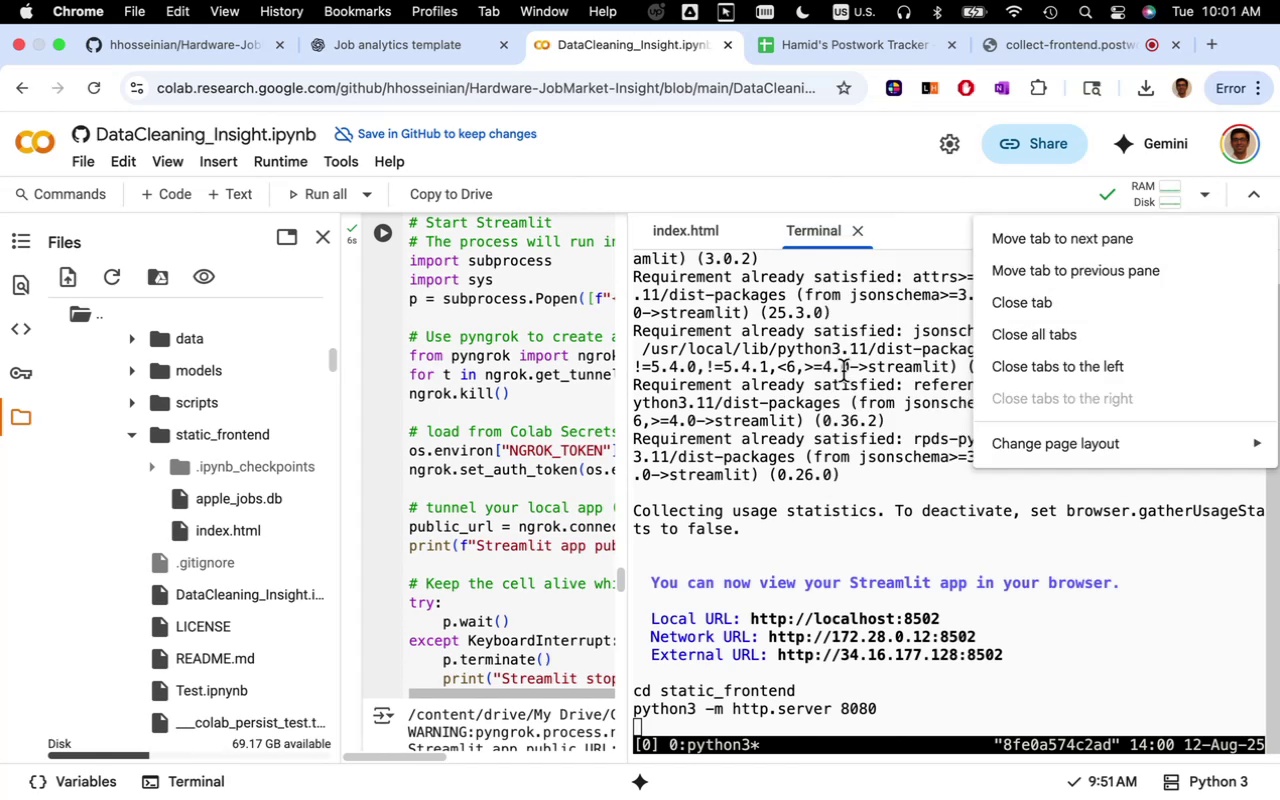 
left_click([843, 372])
 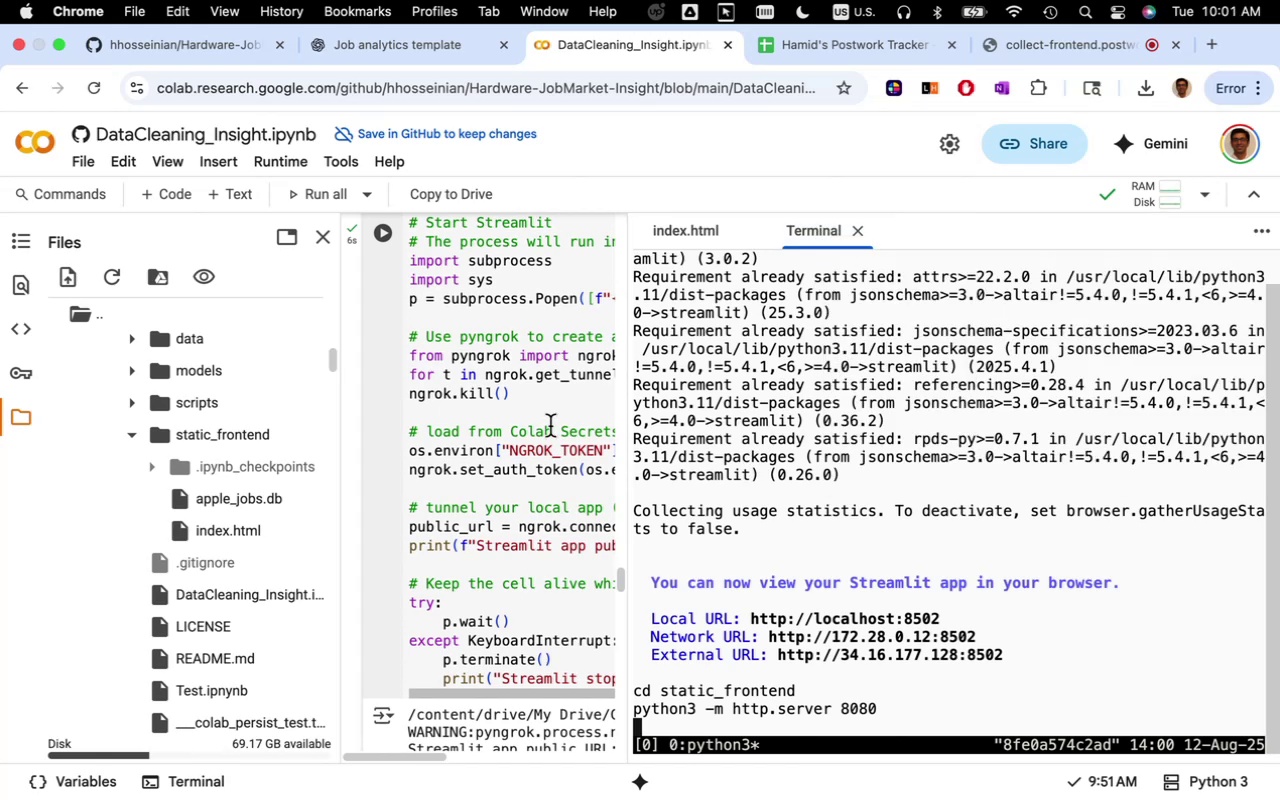 
left_click([506, 422])
 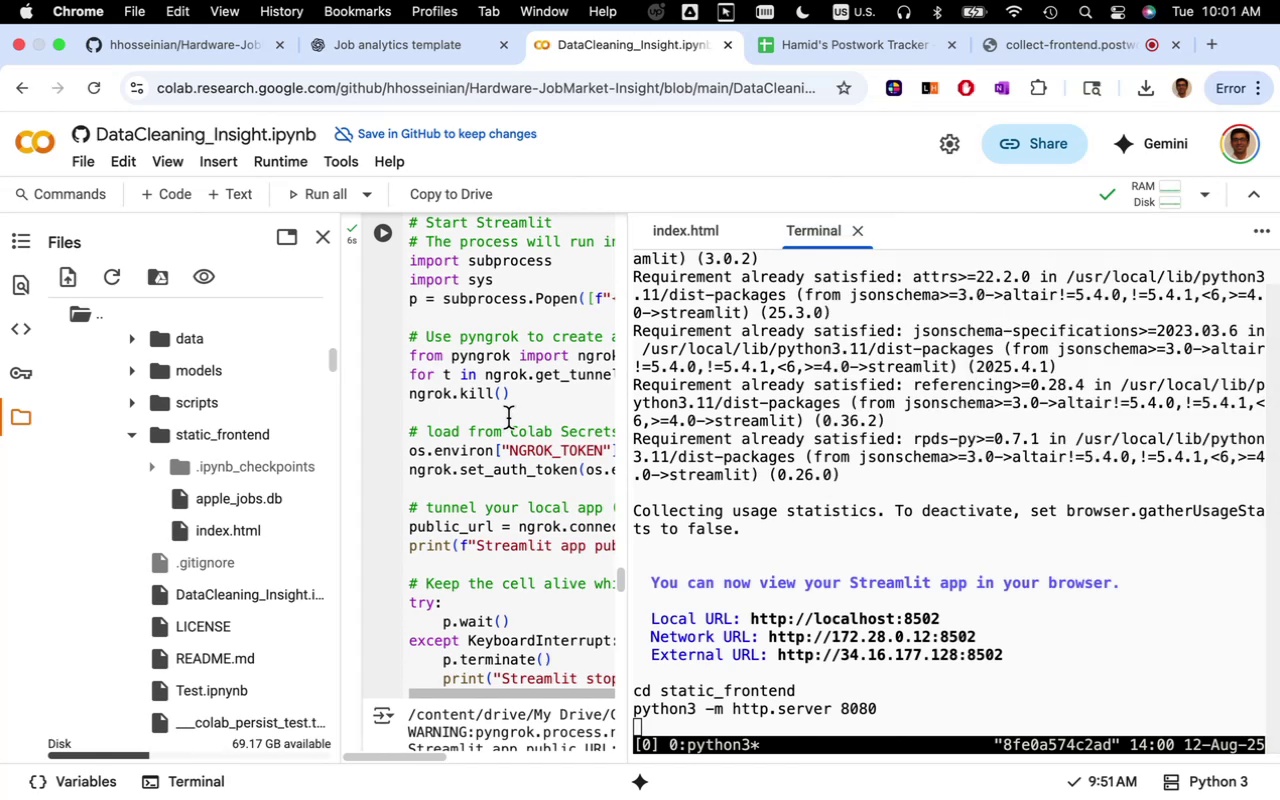 
scroll: coordinate [511, 420], scroll_direction: up, amount: 89.0
 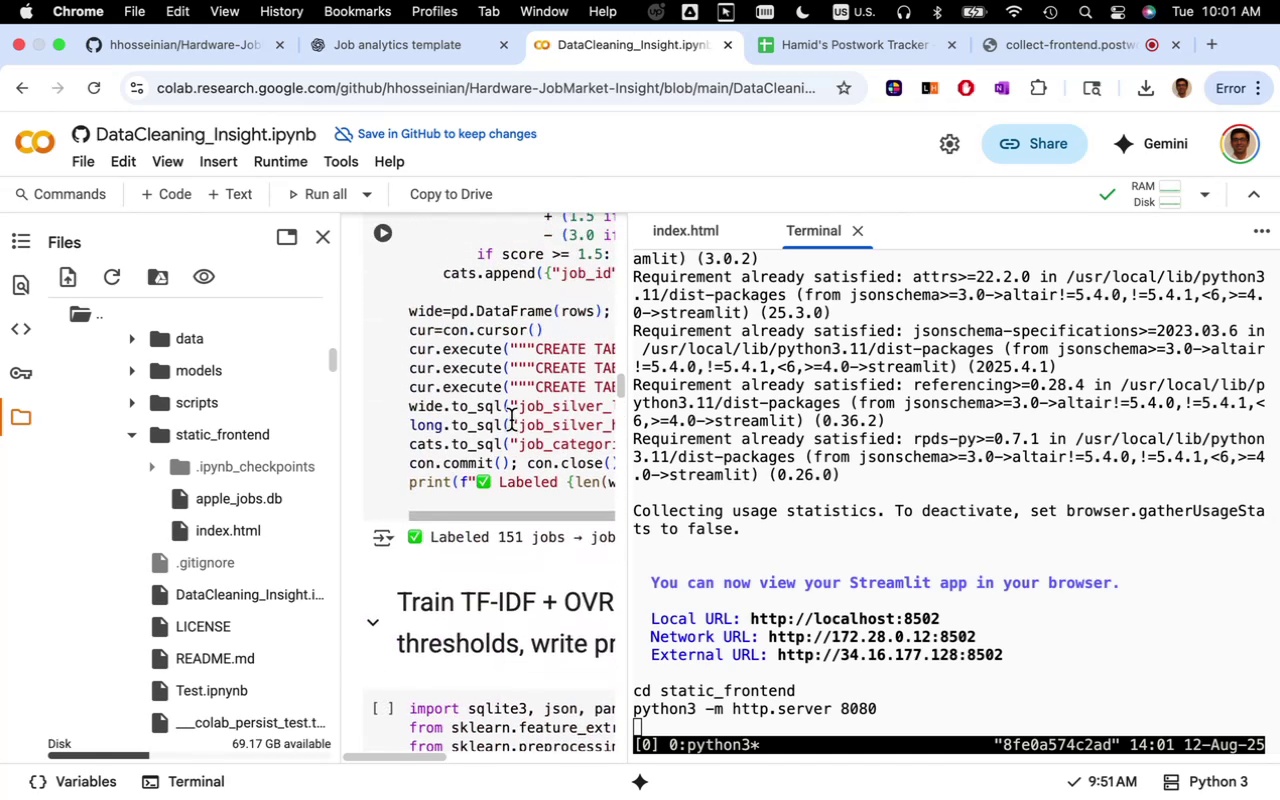 
scroll: coordinate [529, 446], scroll_direction: down, amount: 84.0
 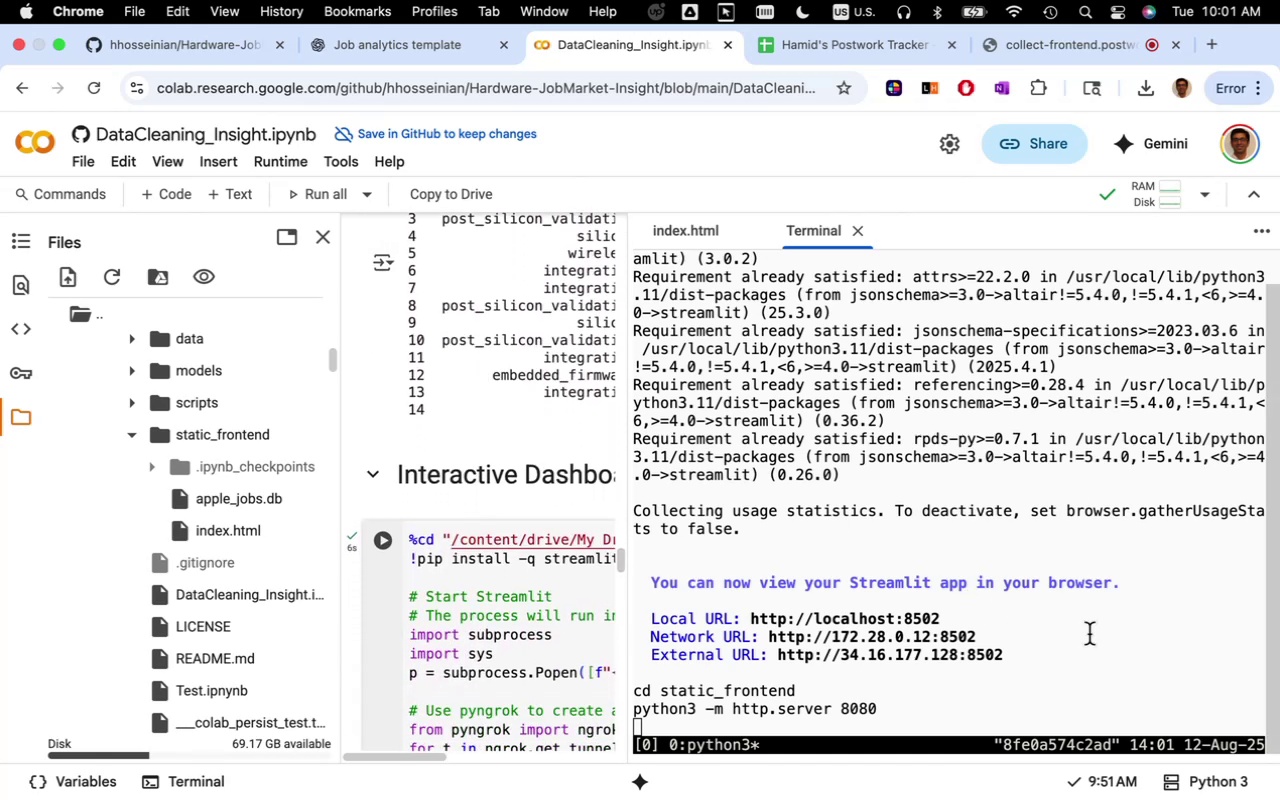 
left_click([1100, 647])
 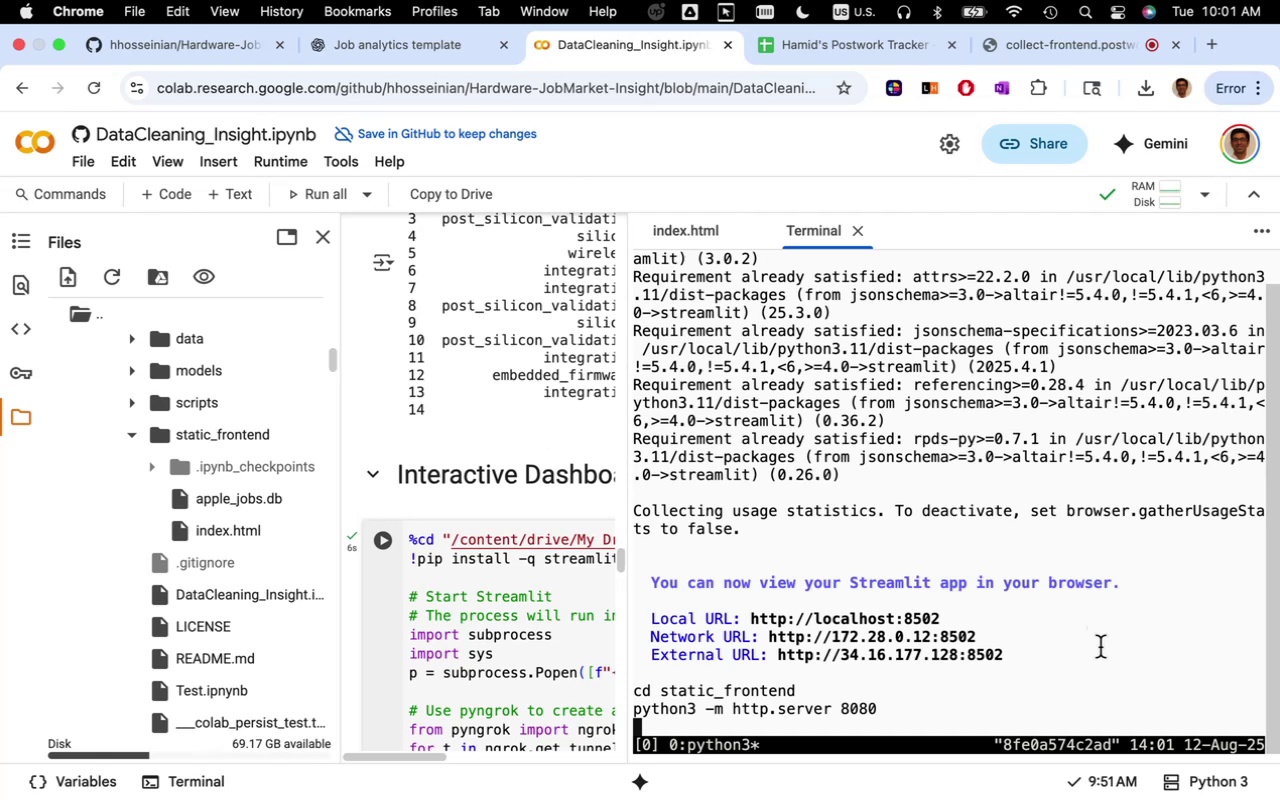 
key(Control+C)
 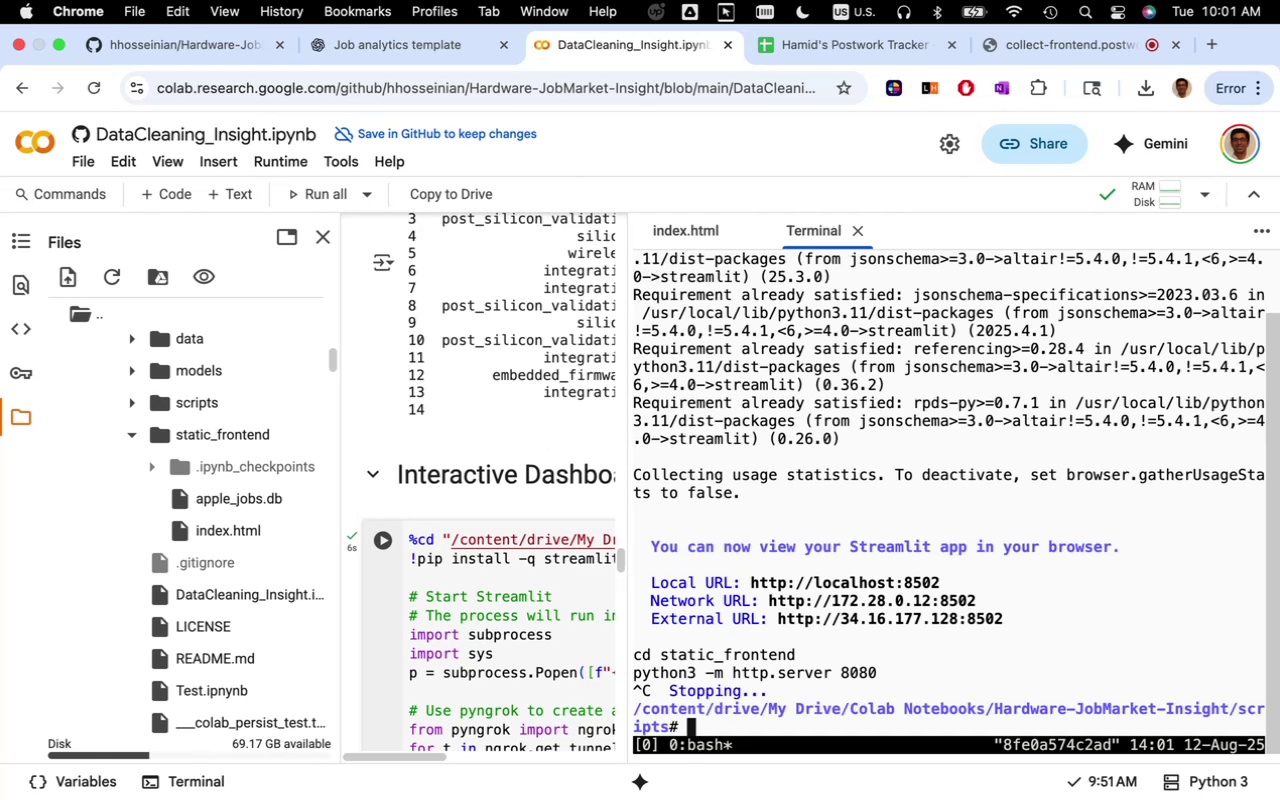 
wait(5.76)
 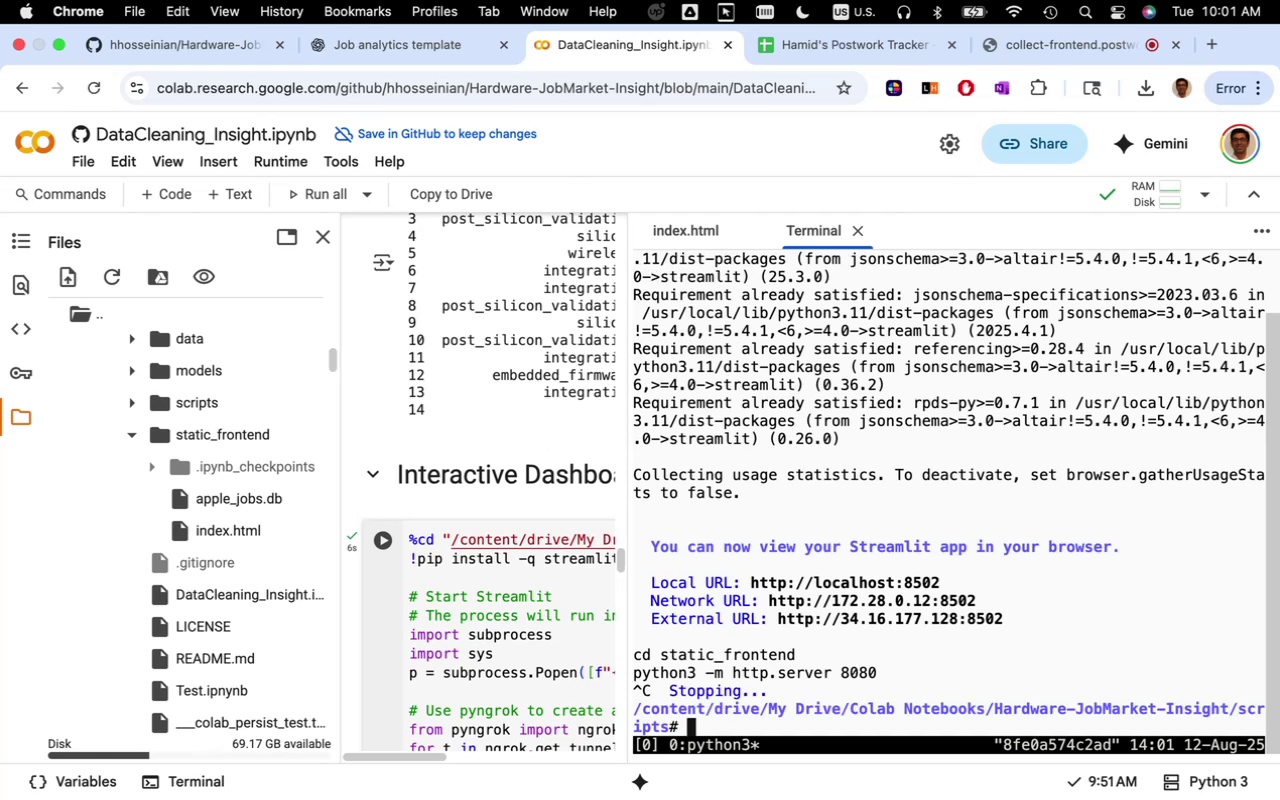 
key(Meta+V)
 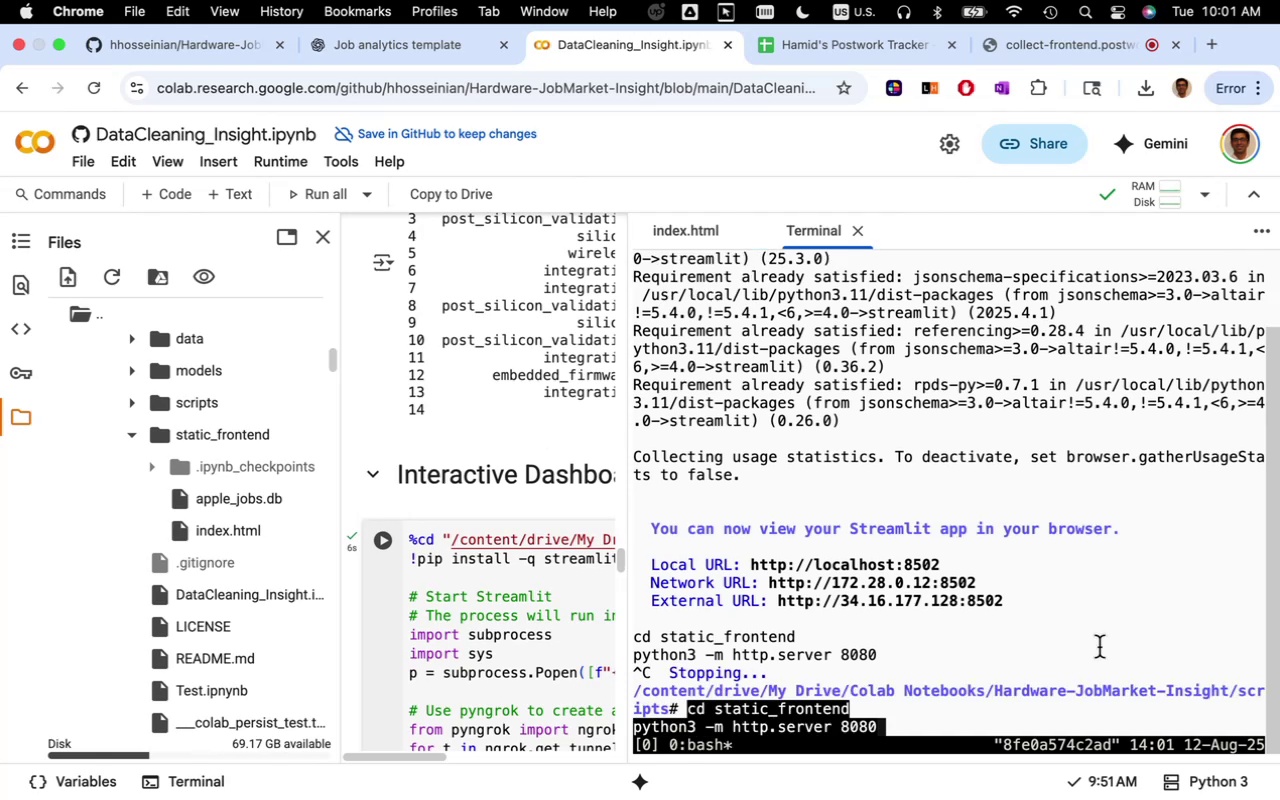 
key(Enter)
 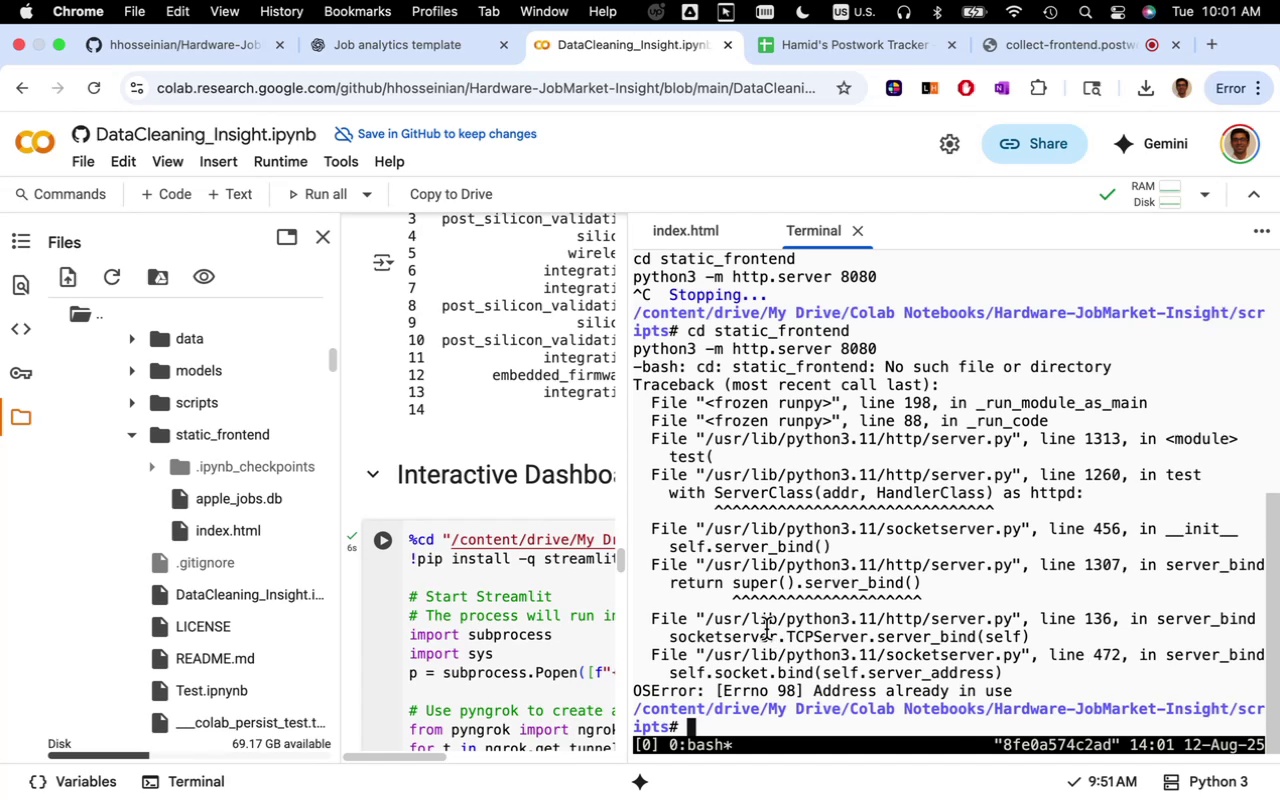 
wait(6.52)
 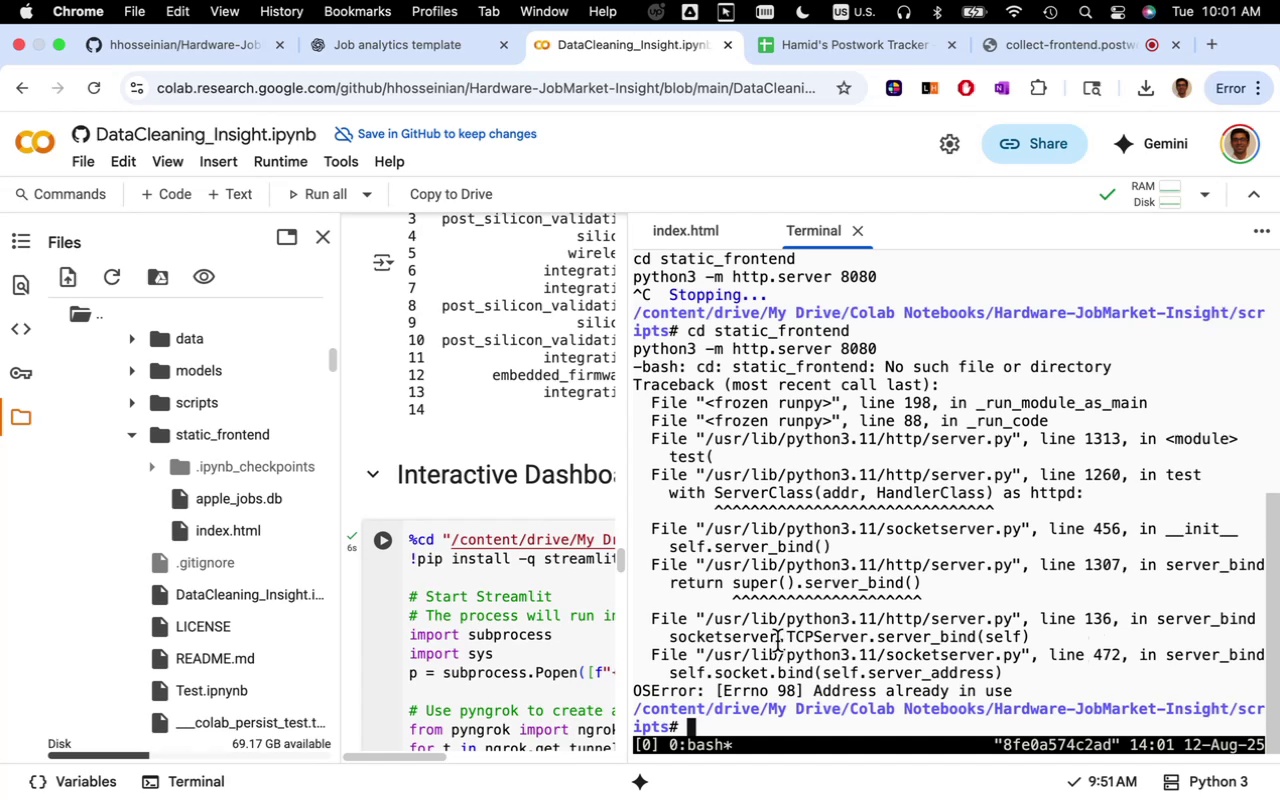 
type(cd ~)
 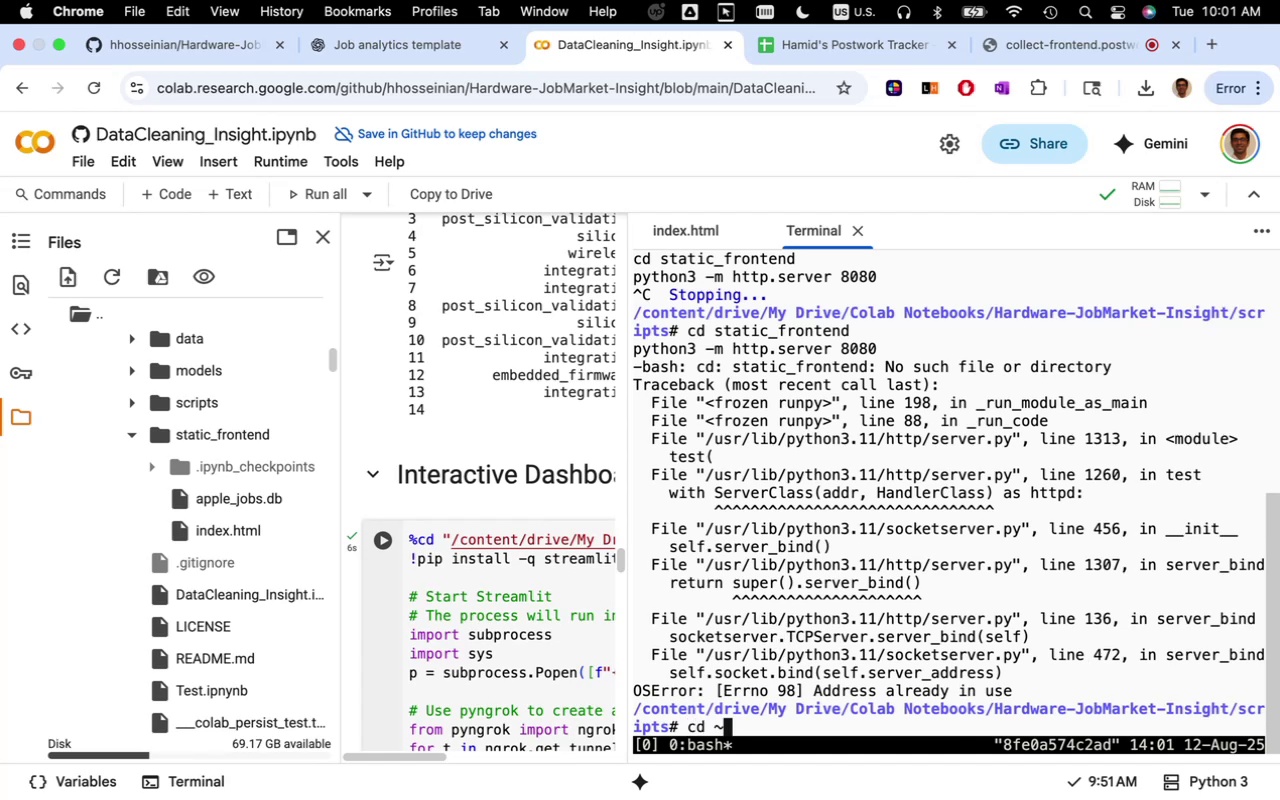 
 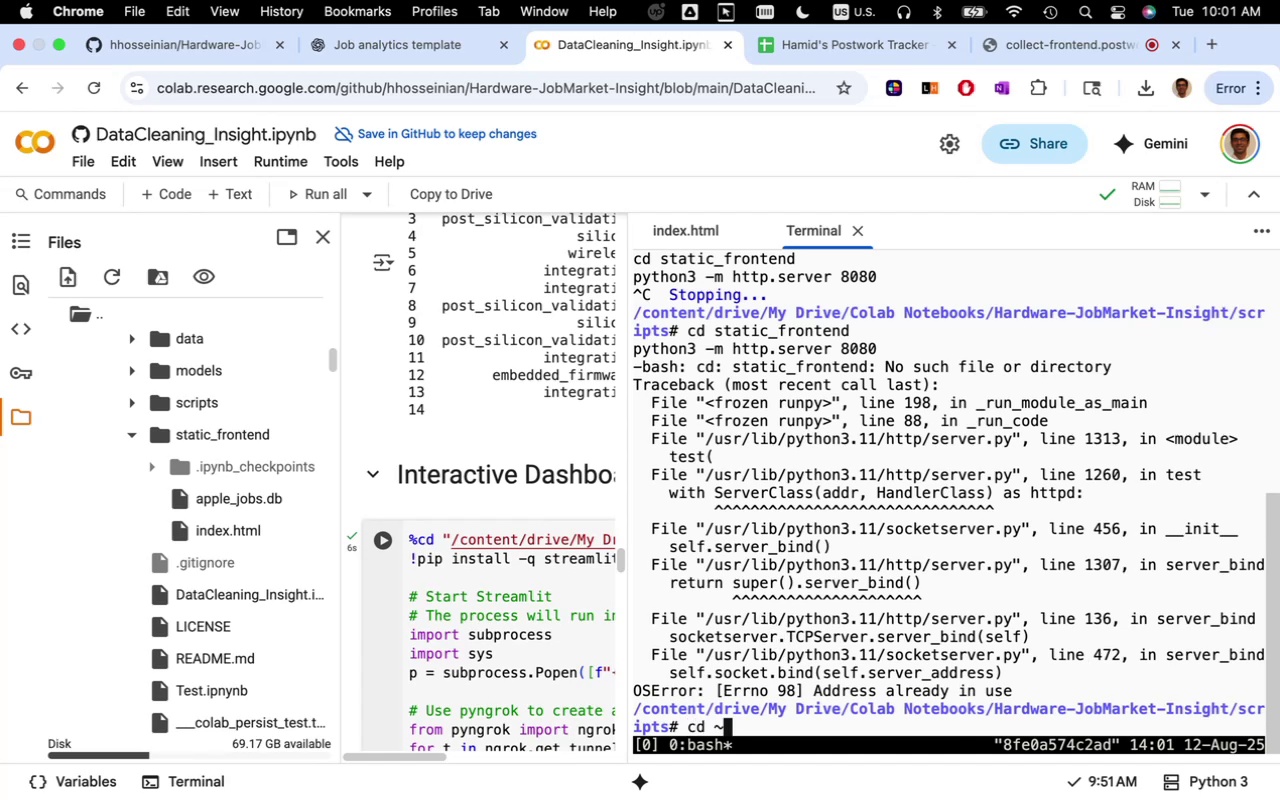 
key(Enter)
 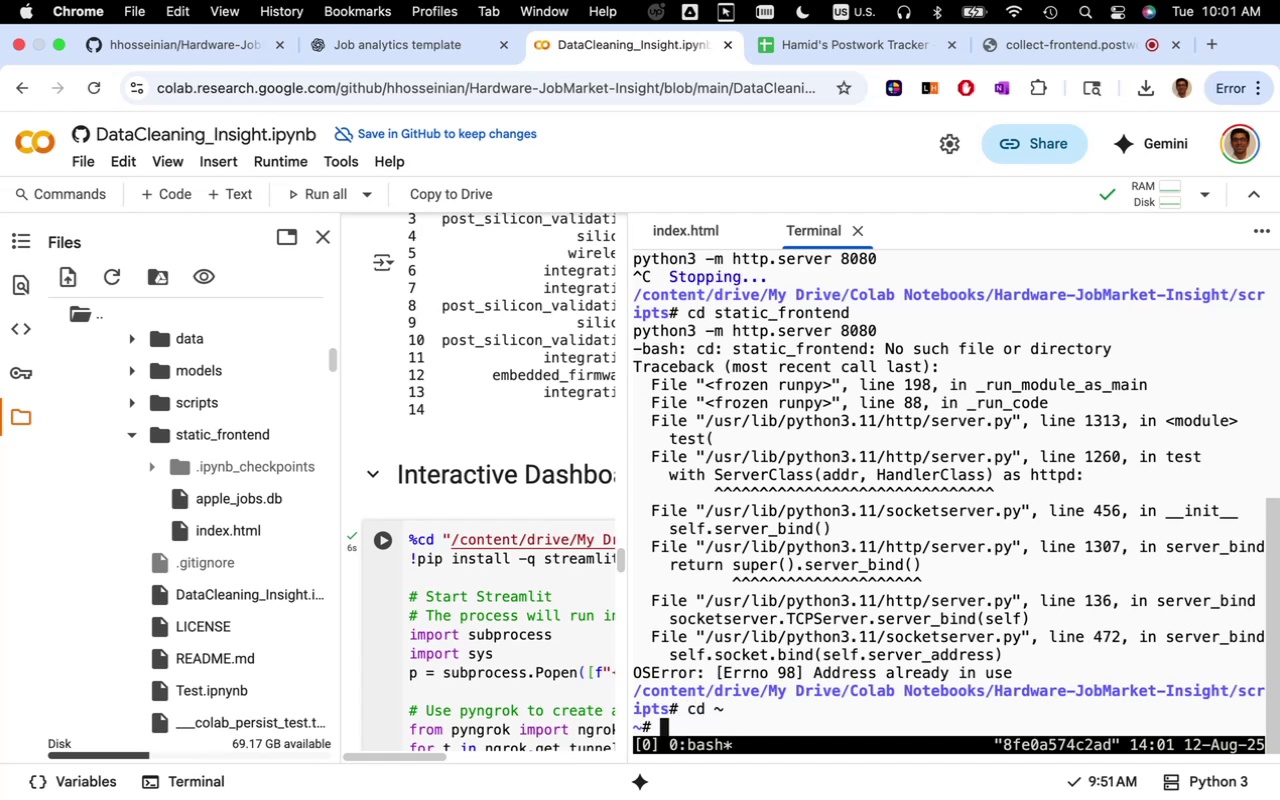 
type(ls)
 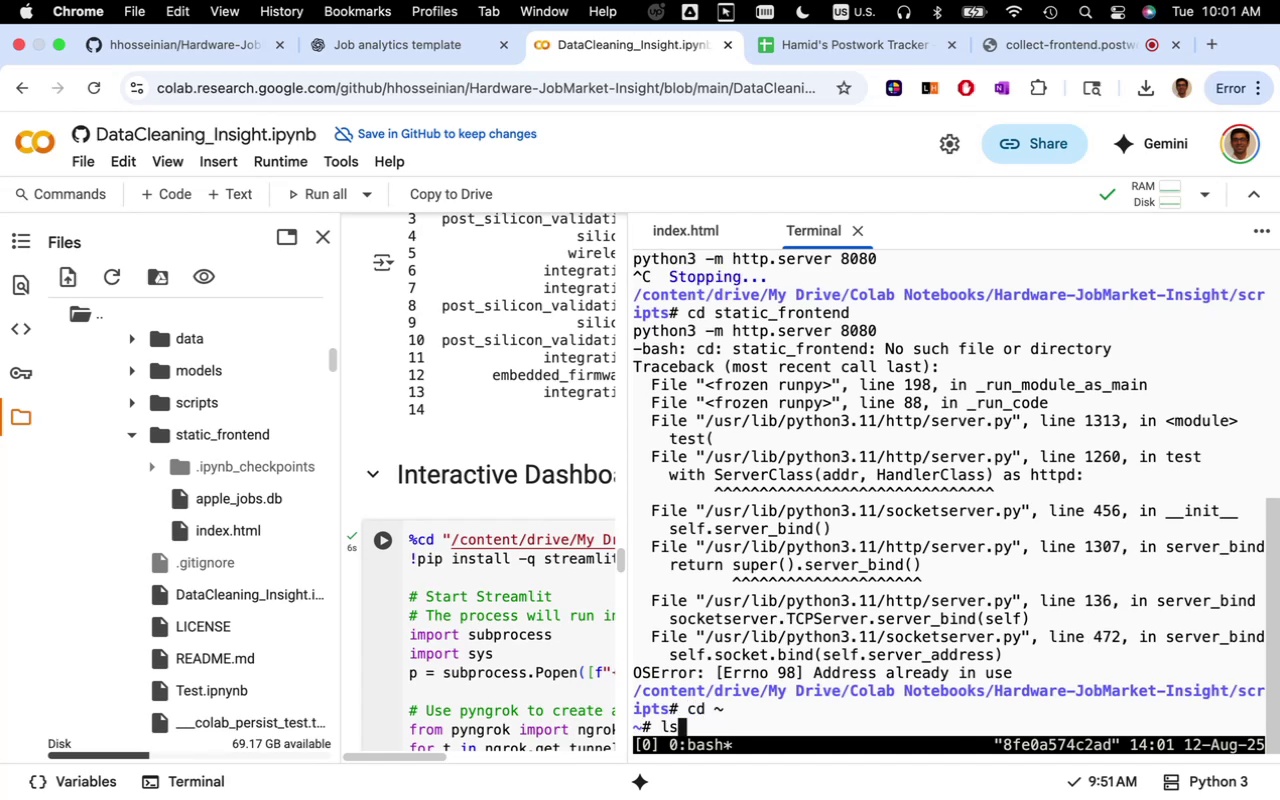 
key(Enter)
 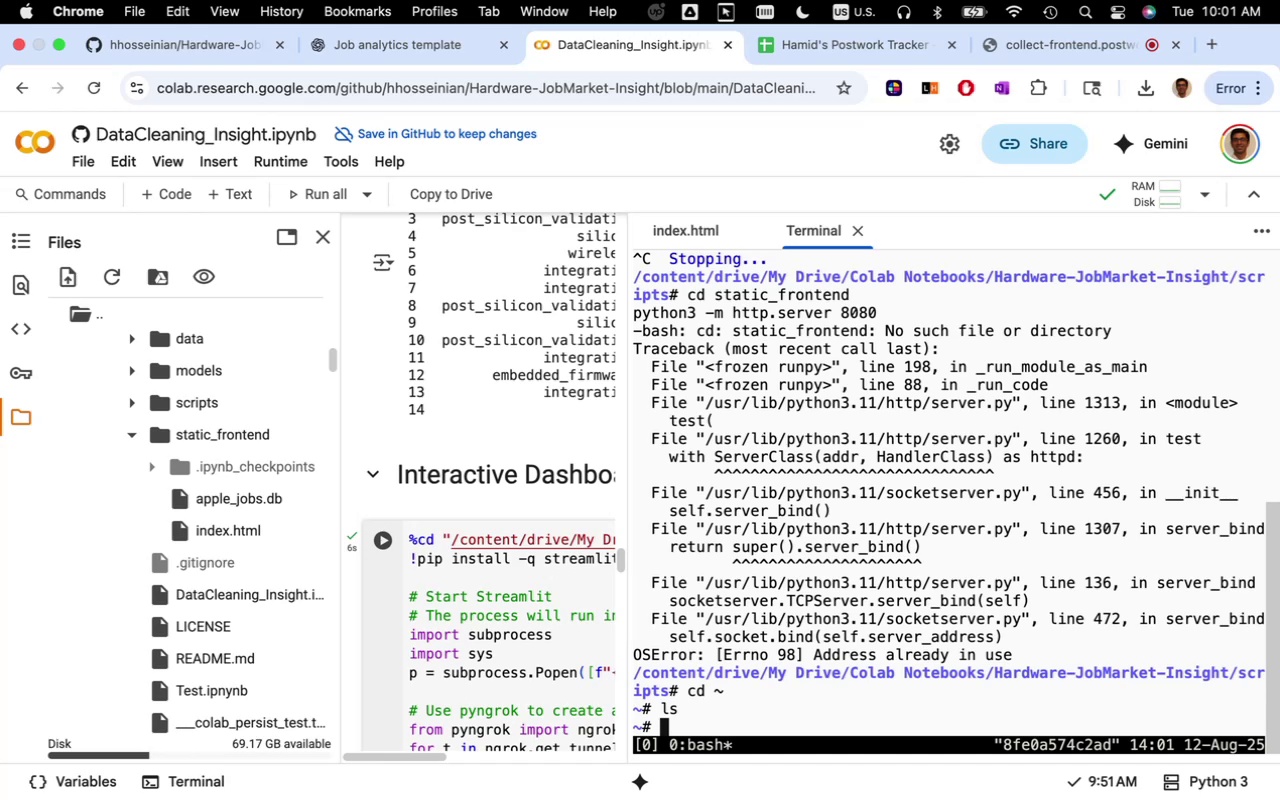 
key(Meta+V)
 